 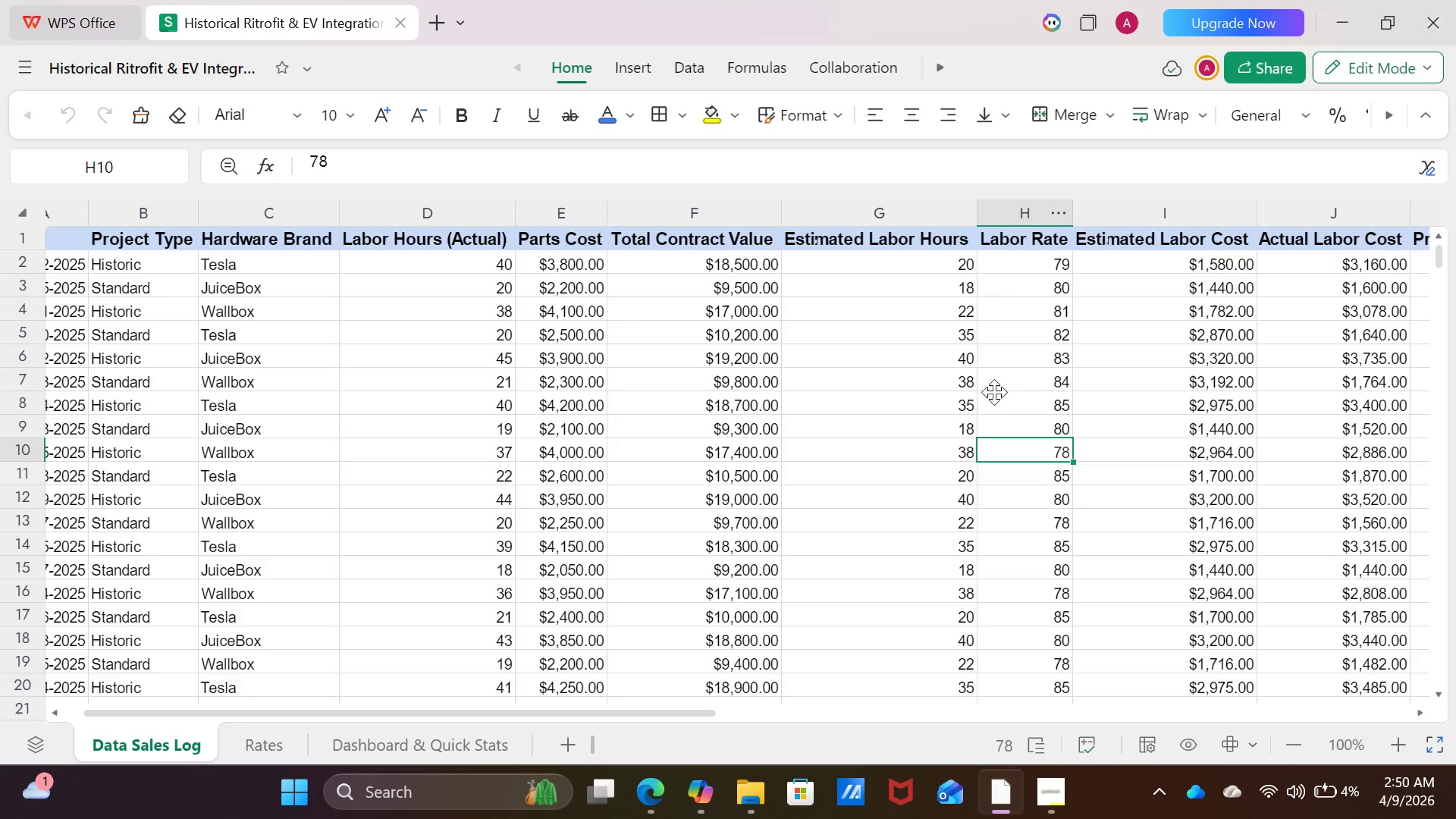 
left_click([940, 259])
 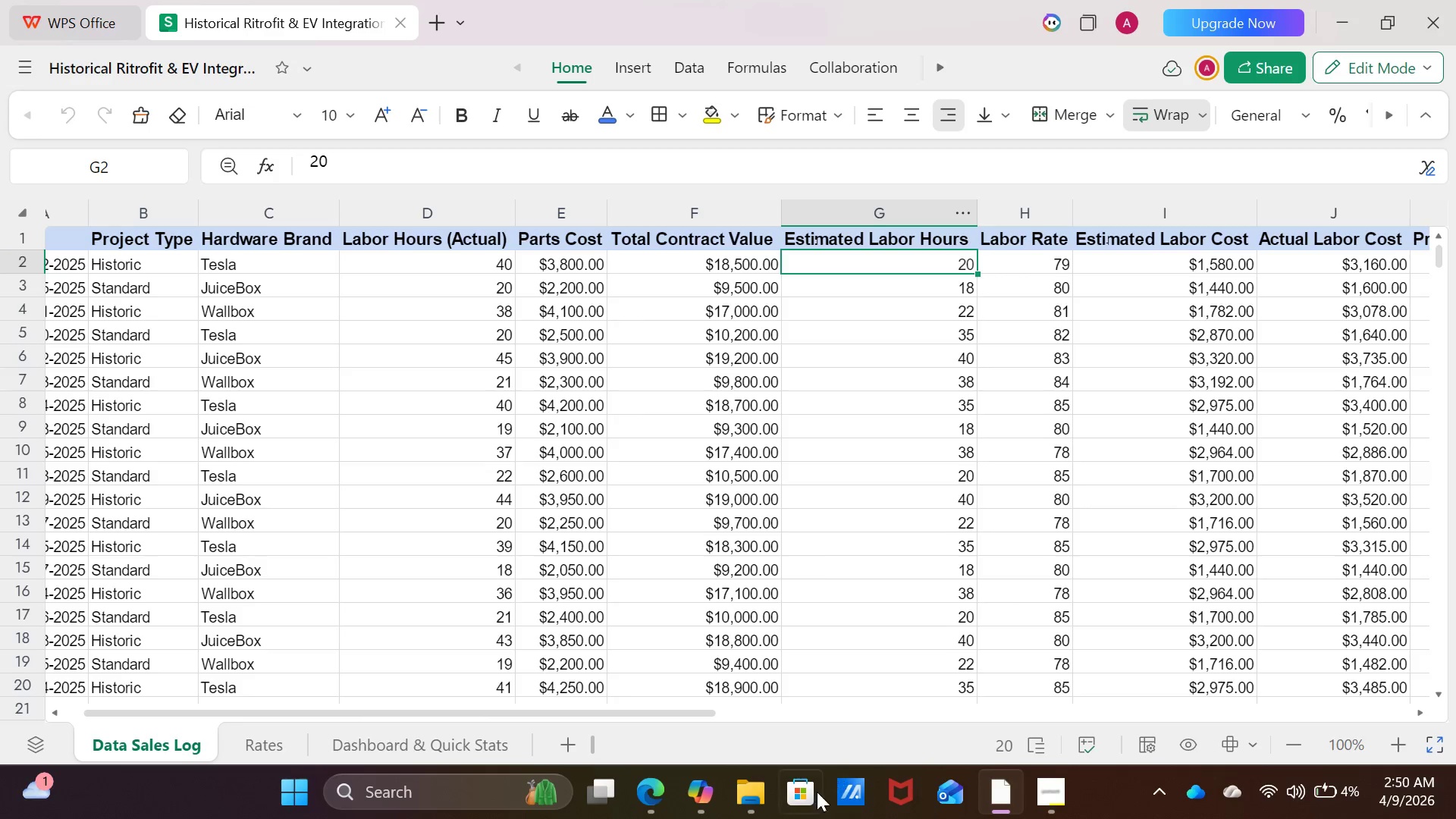 
left_click([670, 807])
 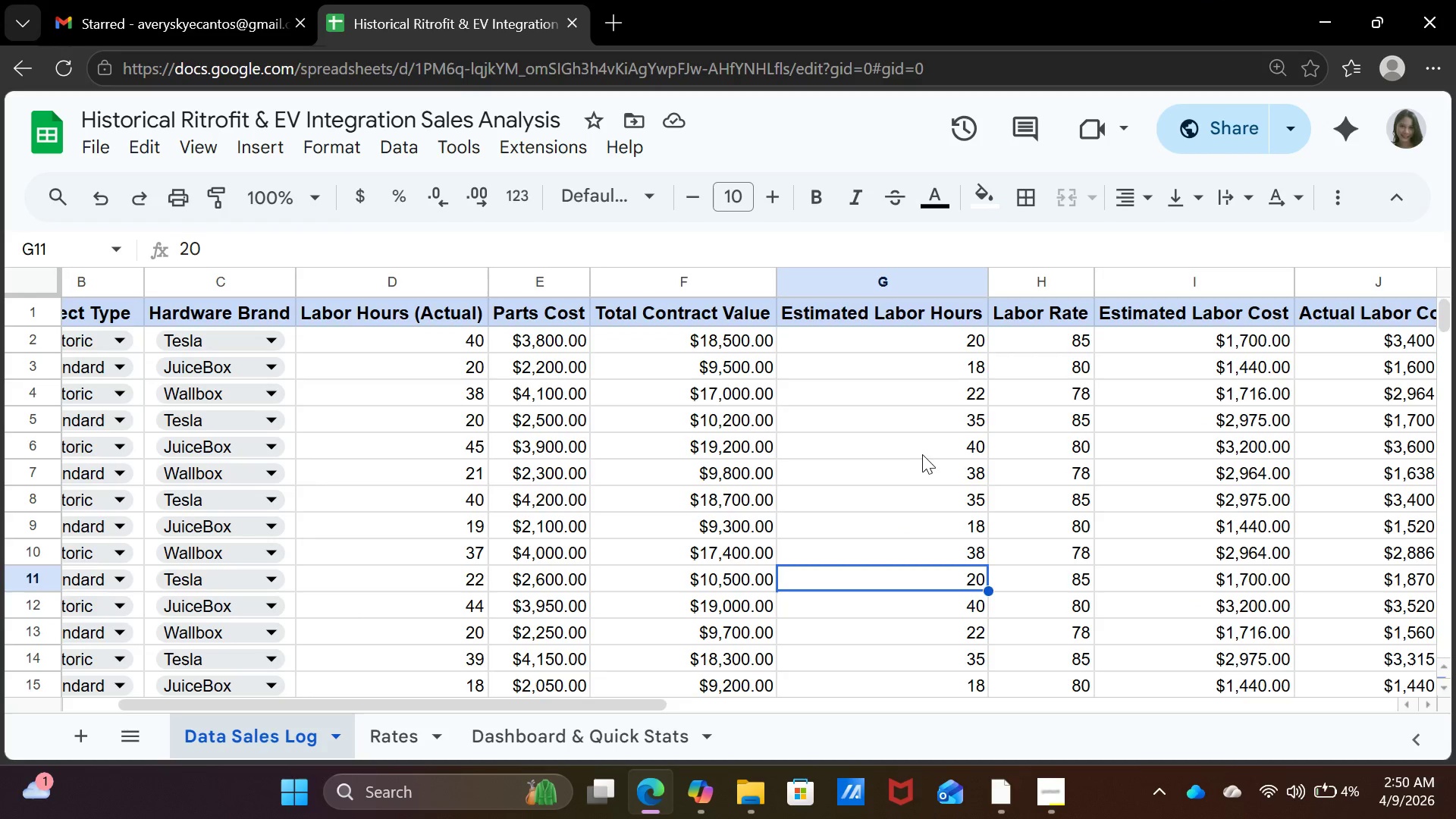 
left_click_drag(start_coordinate=[915, 451], to_coordinate=[917, 443])
 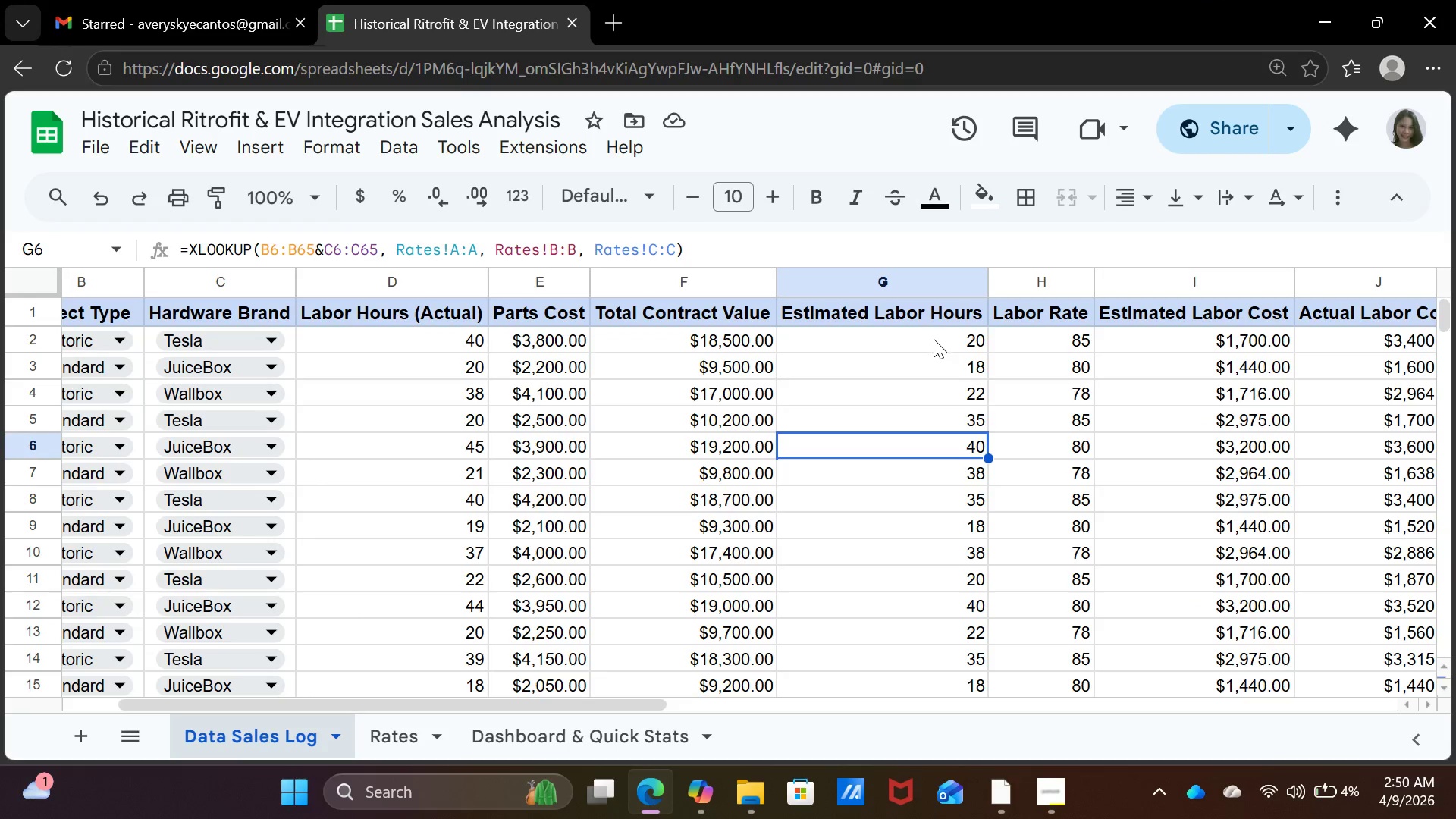 
left_click([934, 339])
 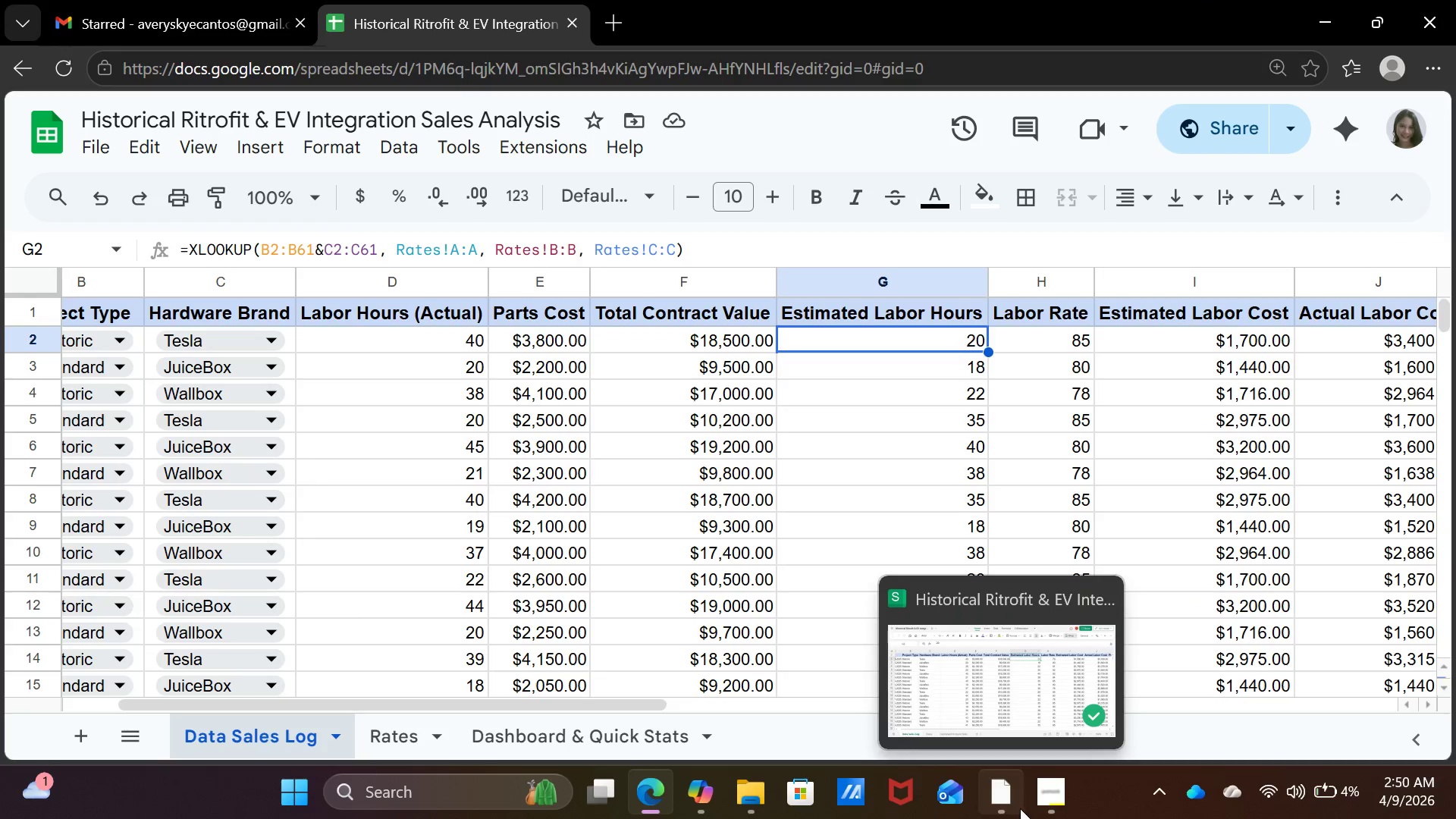 
left_click([1010, 802])
 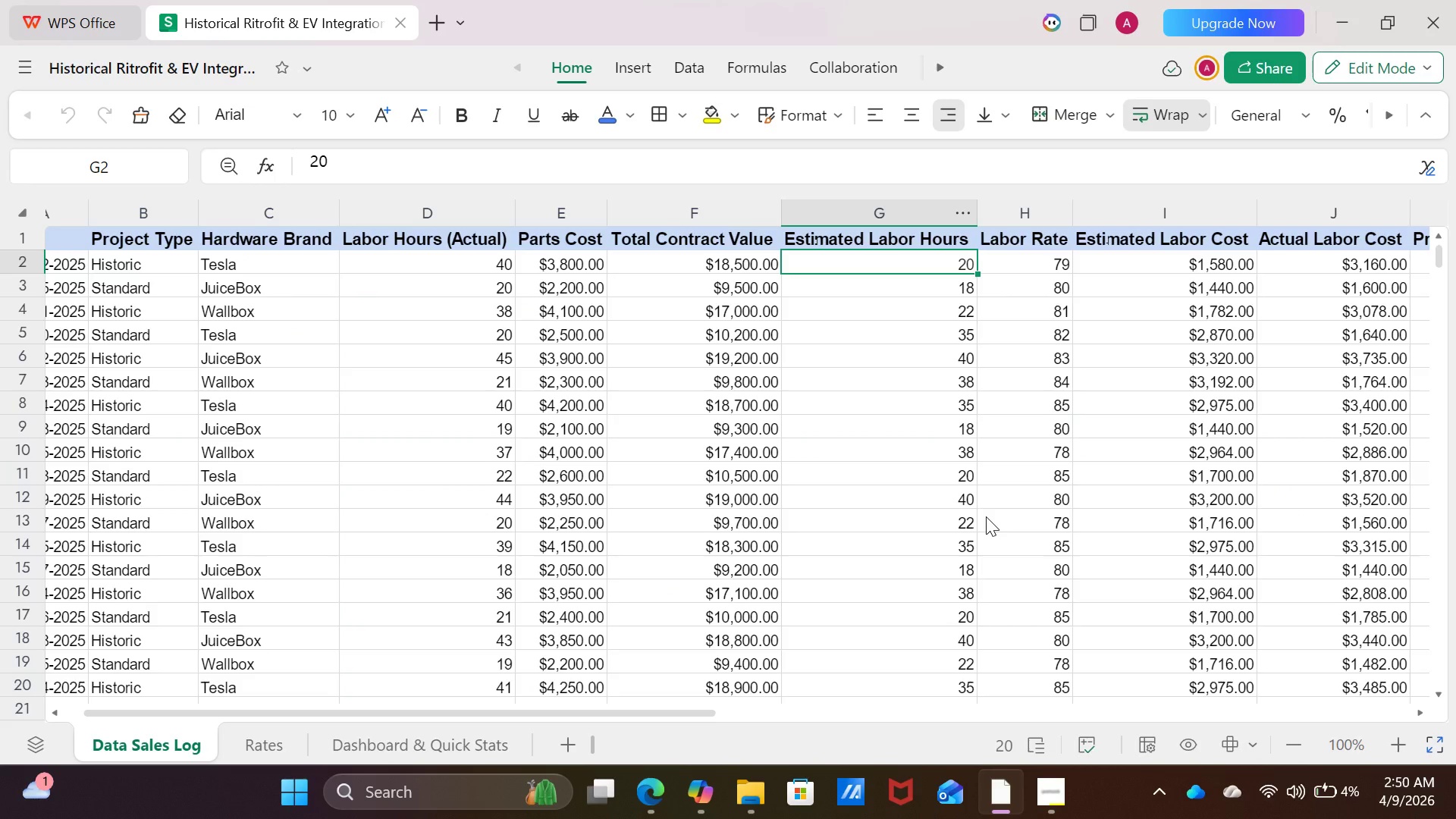 
type(=xlookup)
 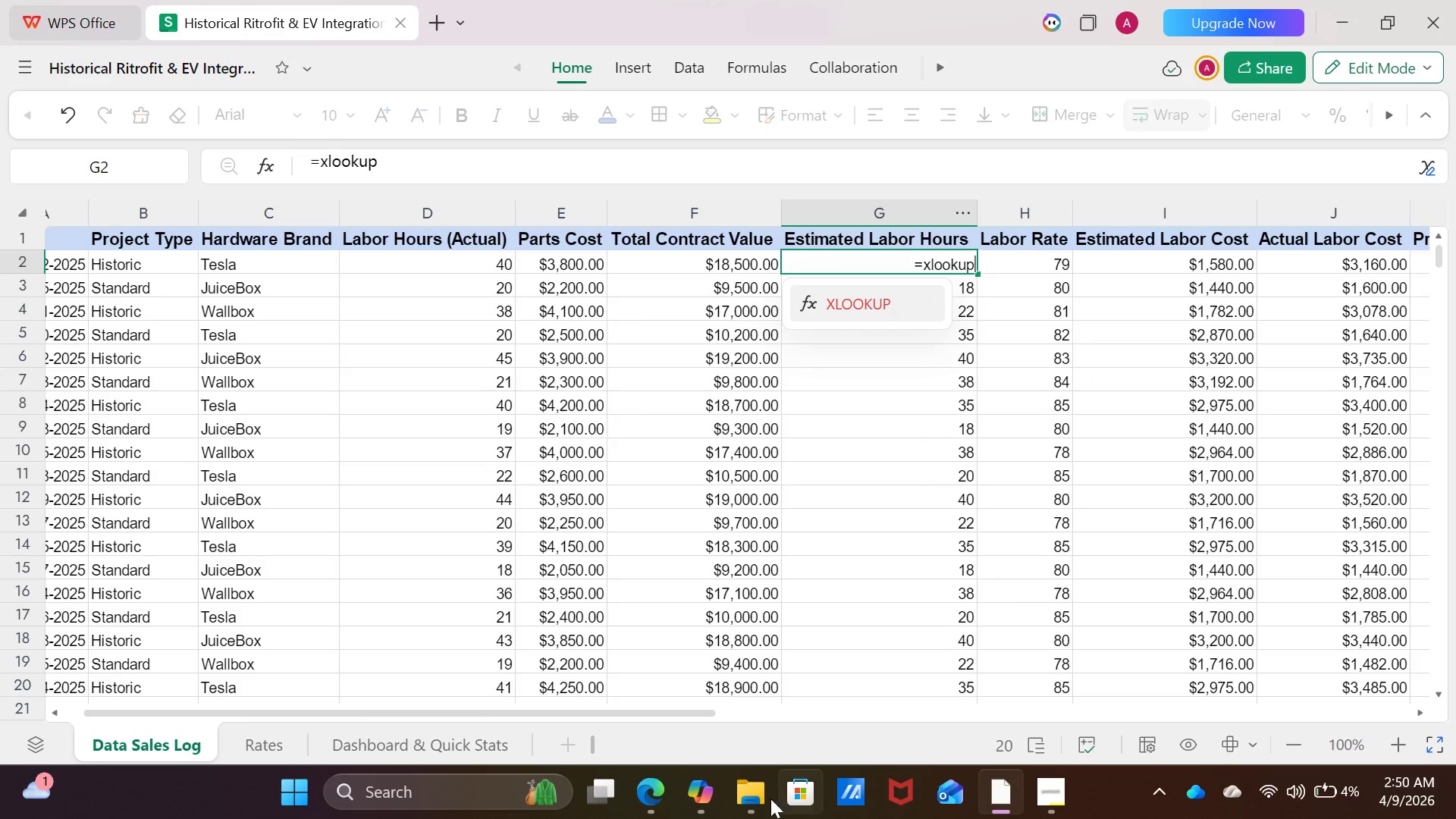 
left_click([652, 789])
 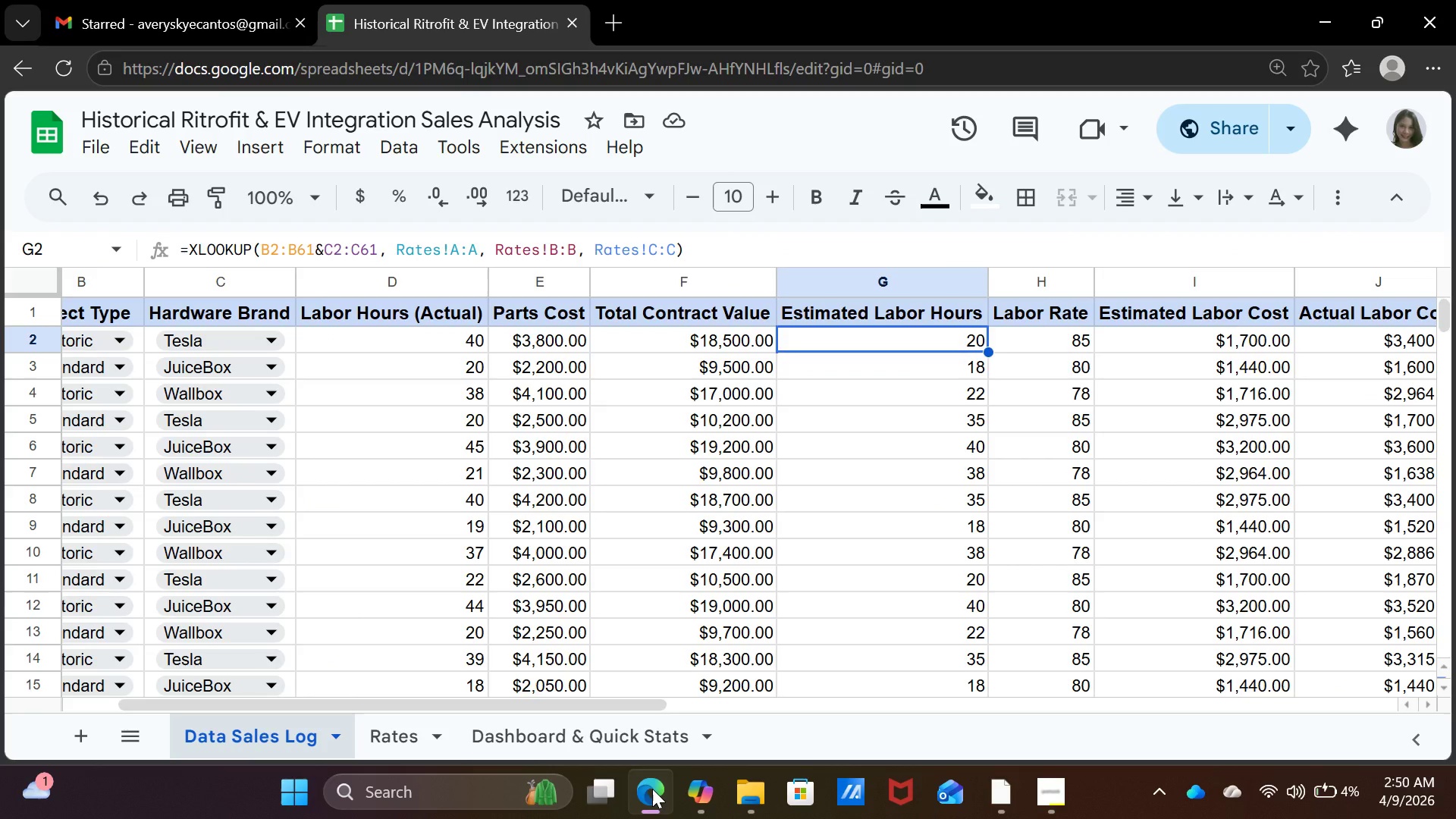 
wait(6.98)
 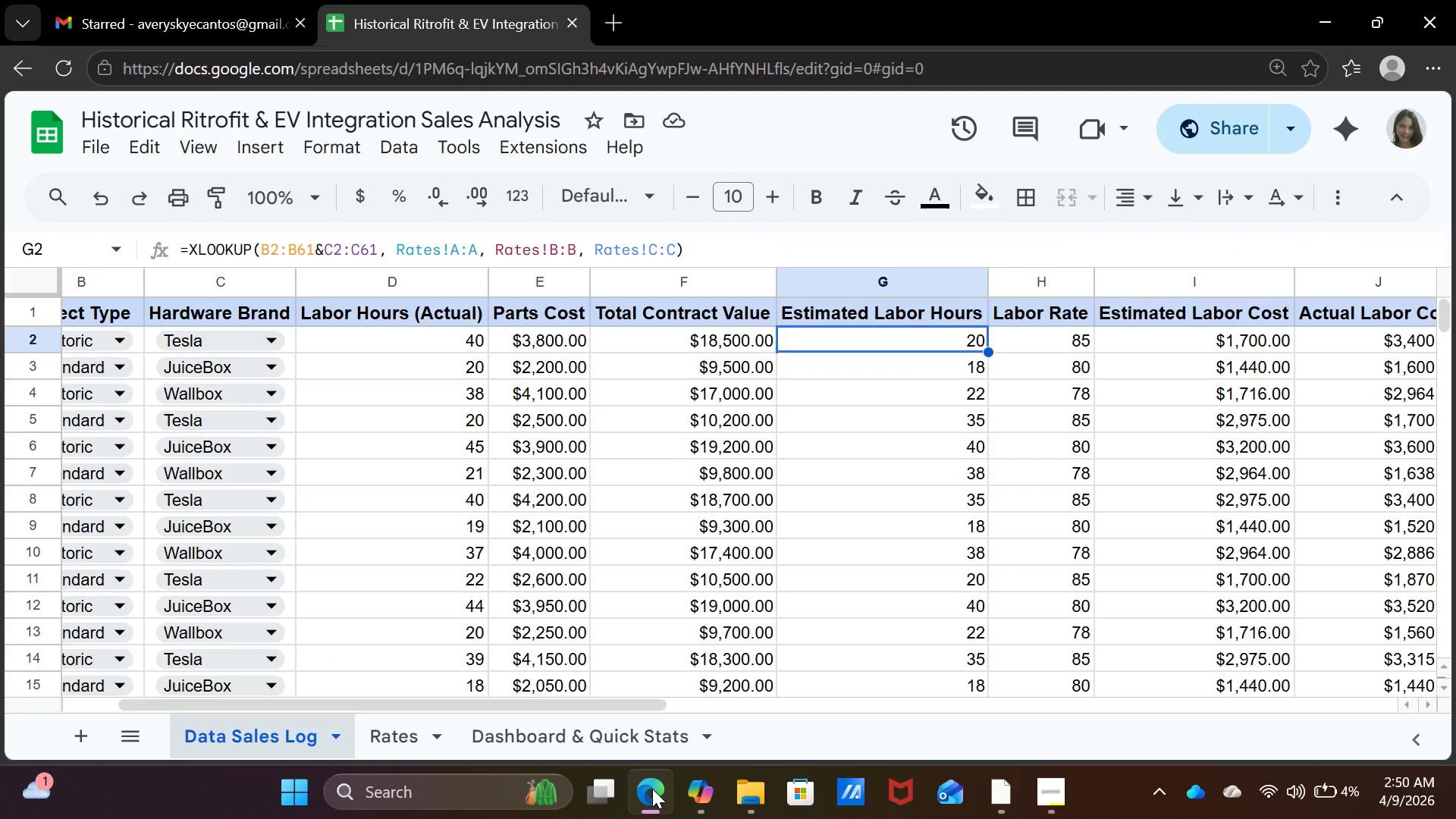 
left_click([652, 789])
 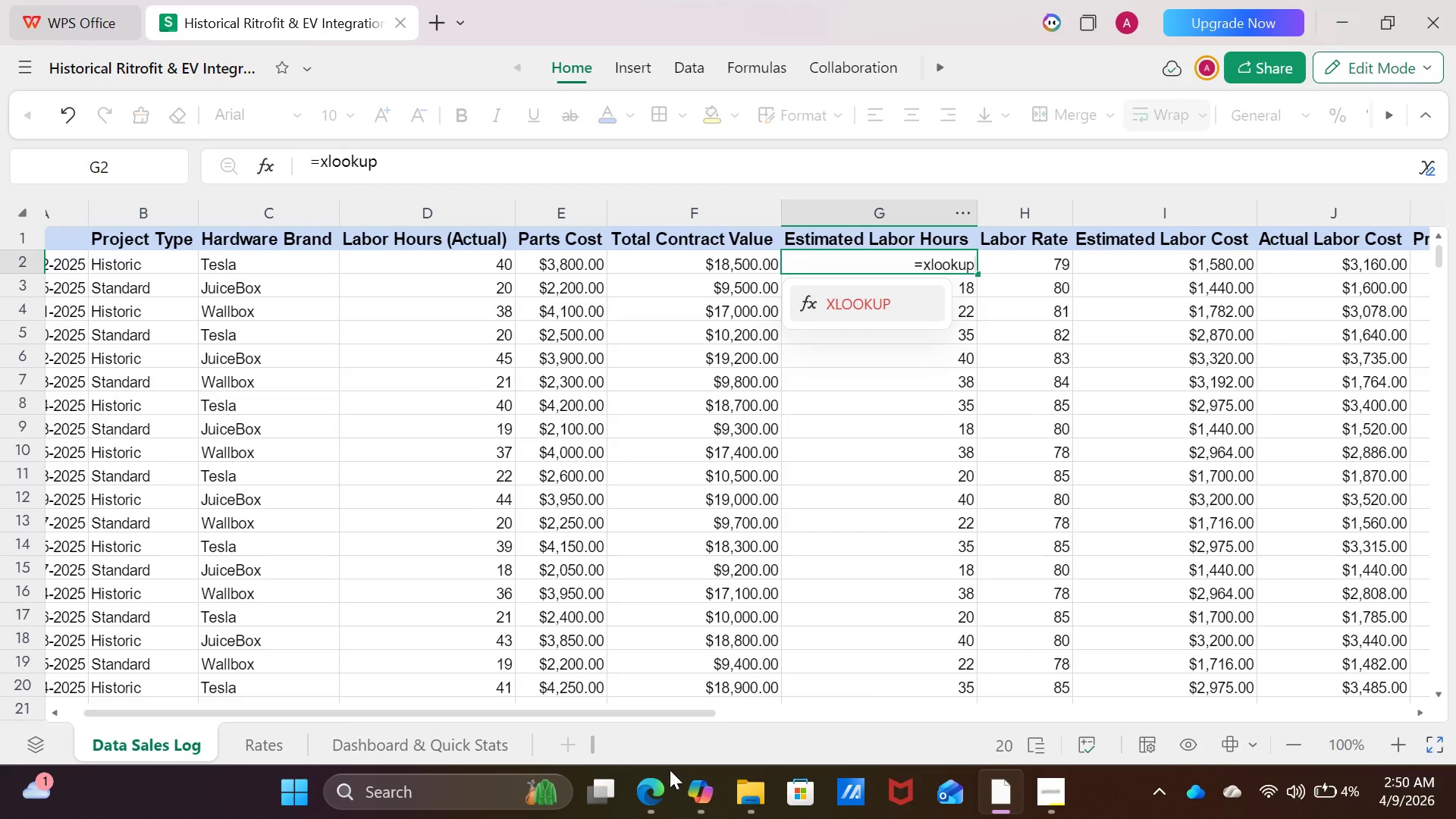 
left_click([657, 792])
 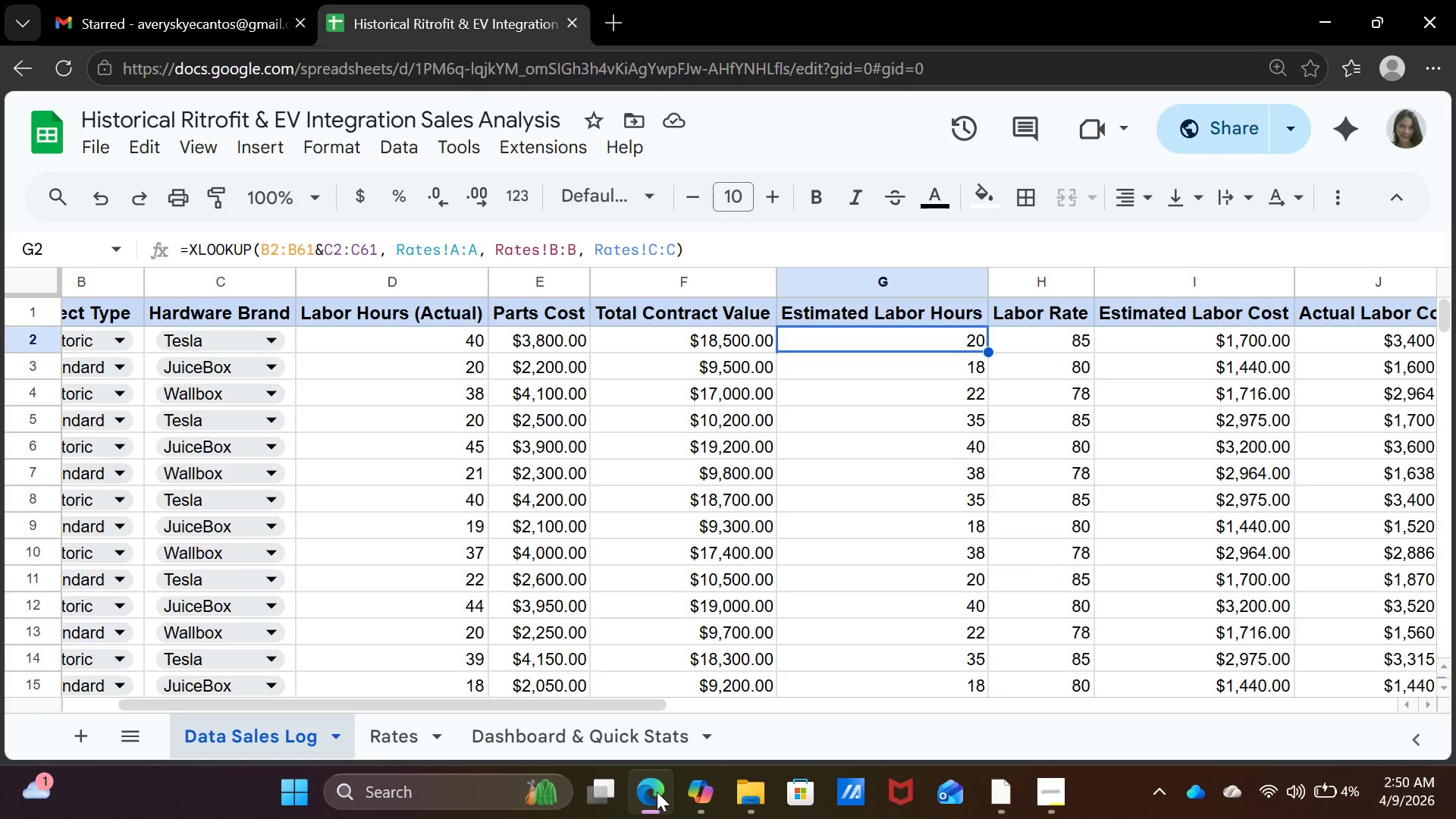 
left_click([657, 792])
 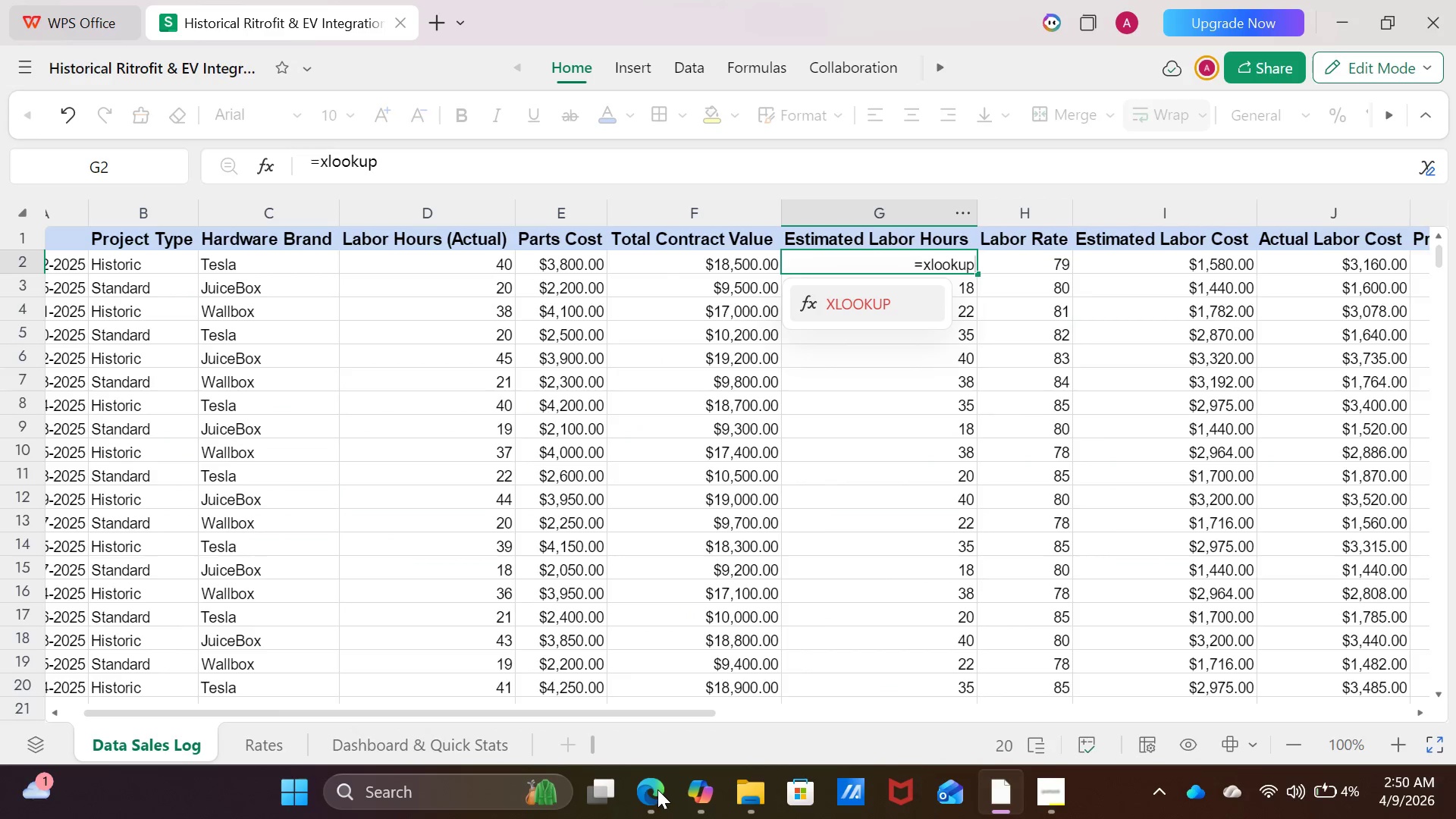 
type((b2:b61)
 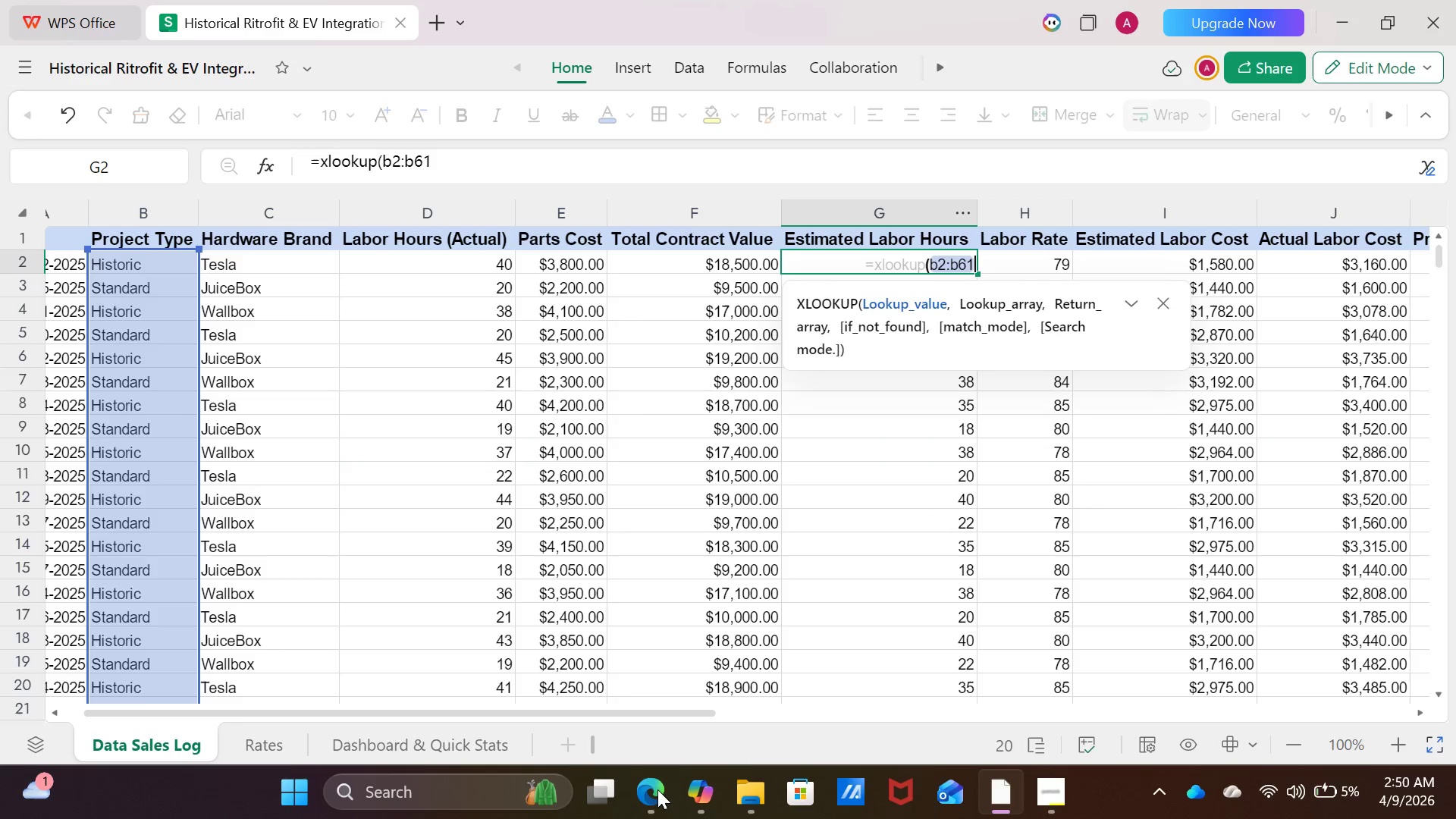 
key(Shift+7)
 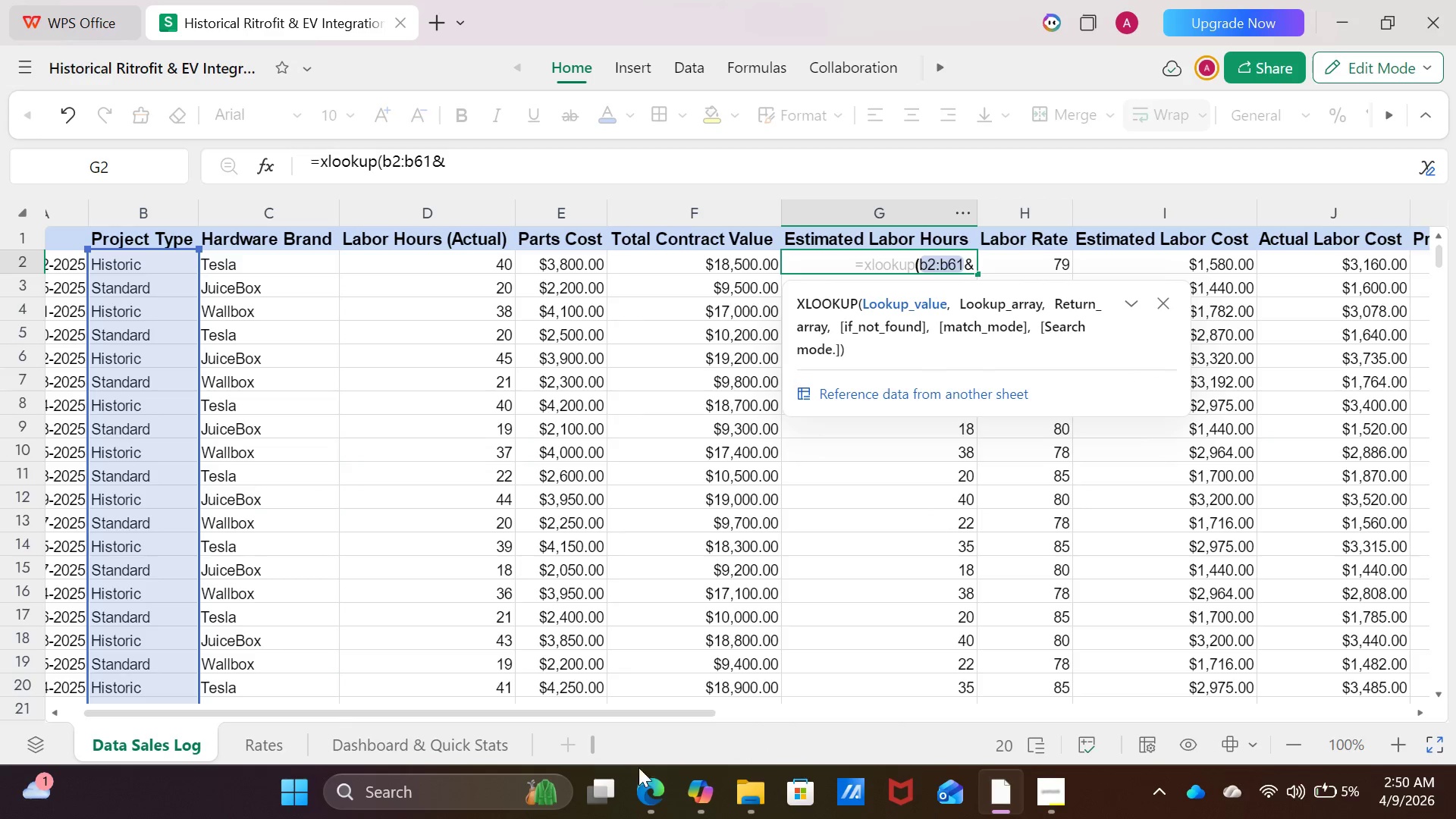 
left_click([659, 795])
 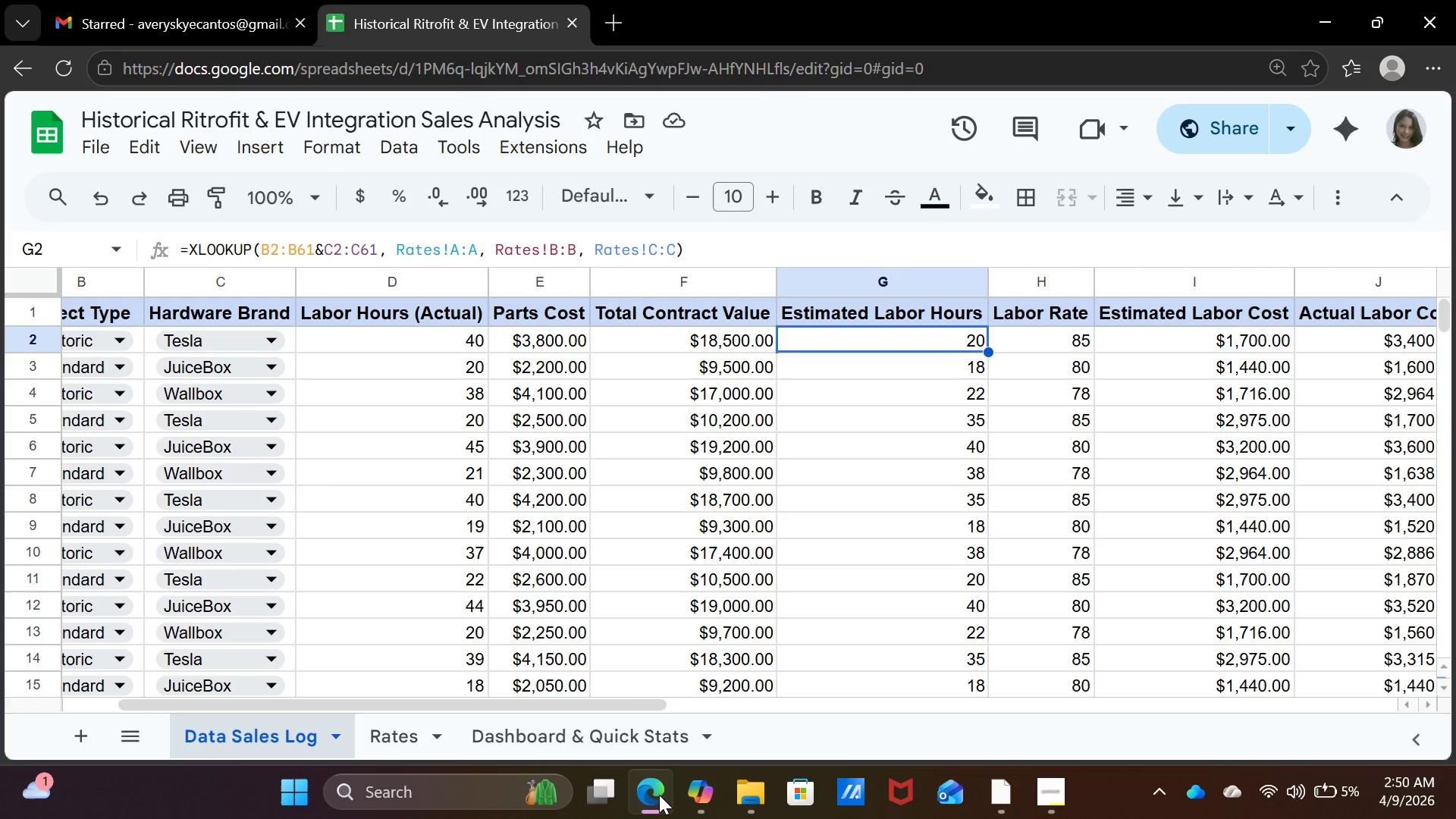 
left_click([659, 795])
 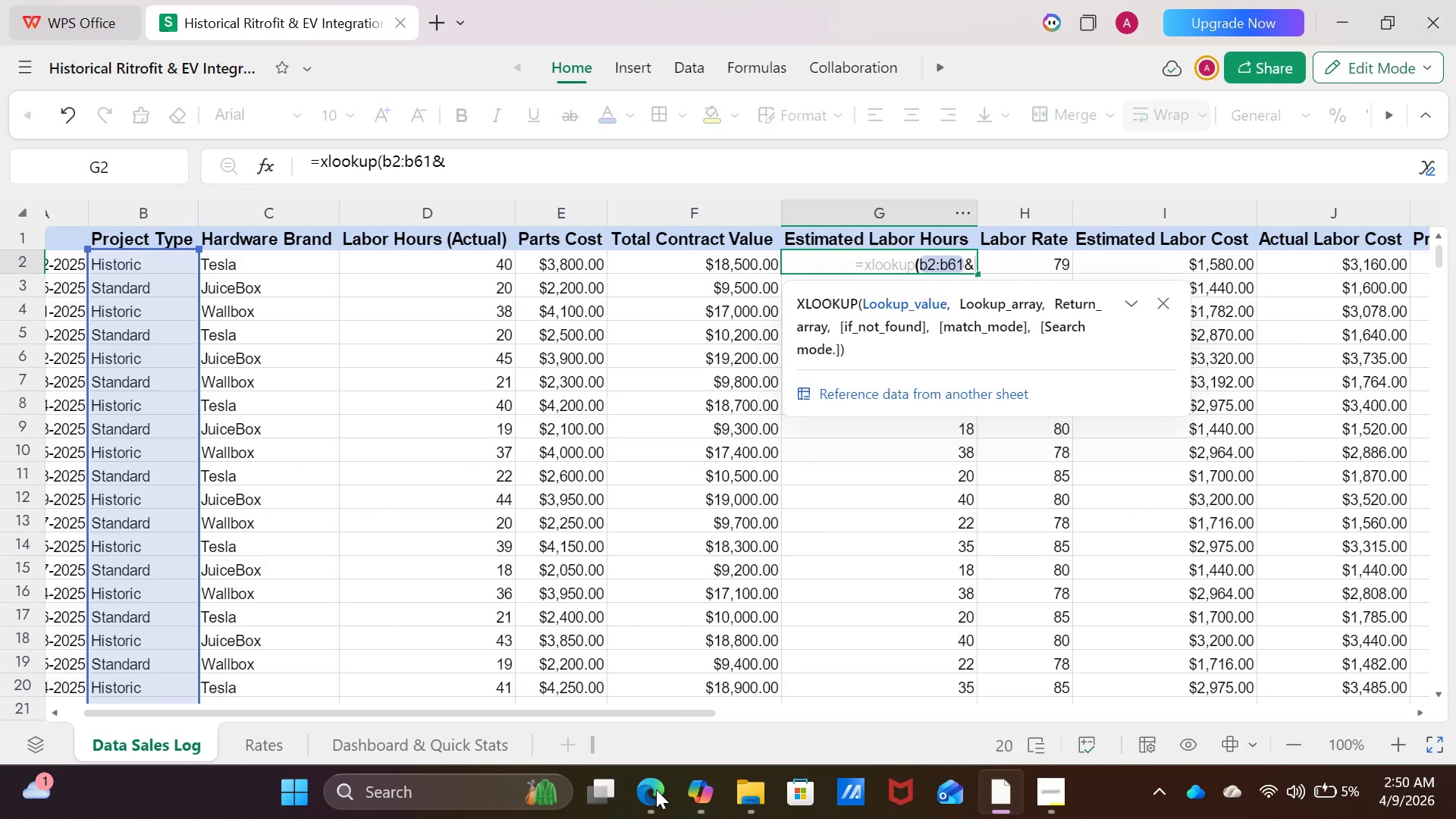 
type(c2:c61)
 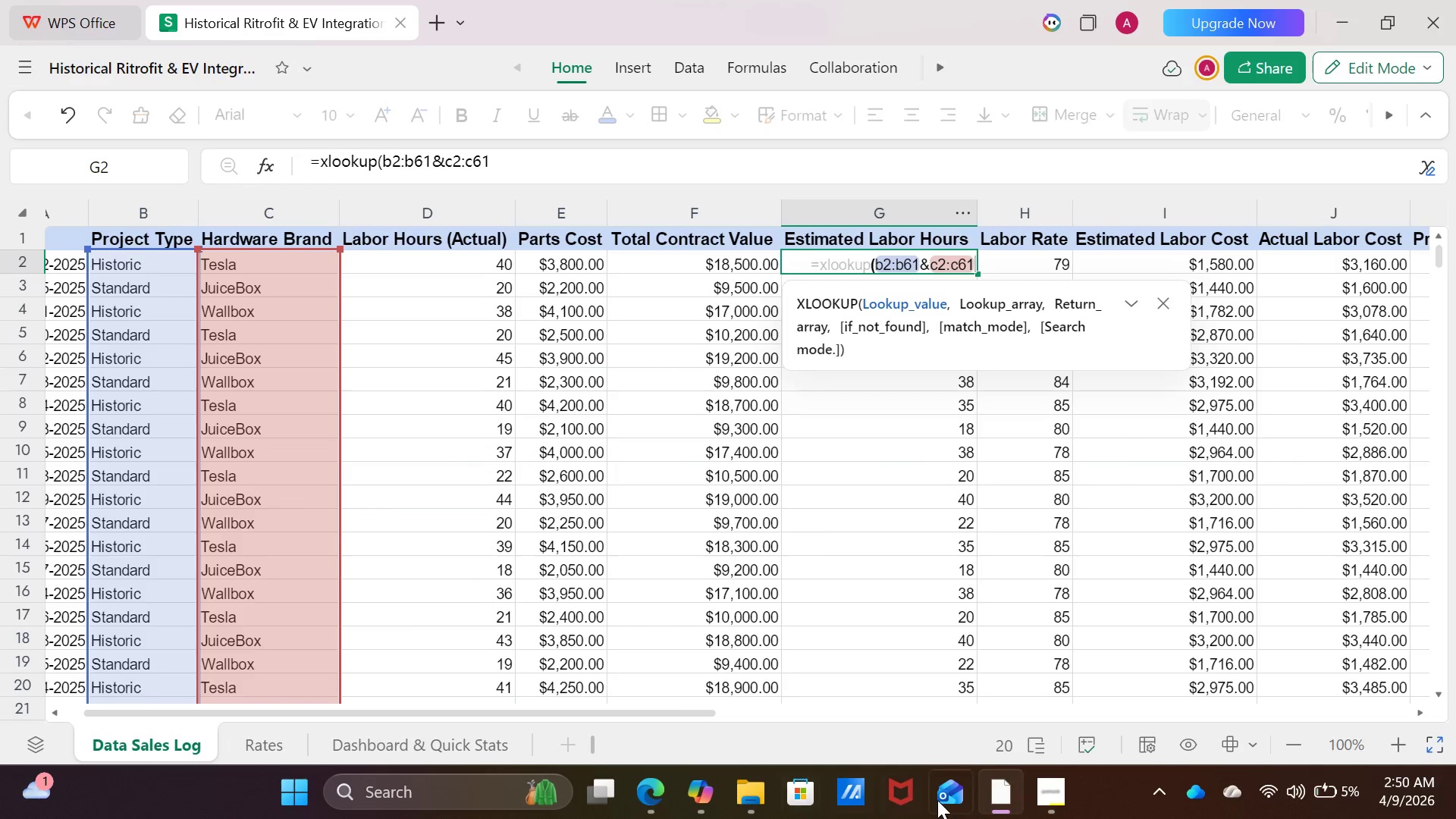 
left_click([648, 792])
 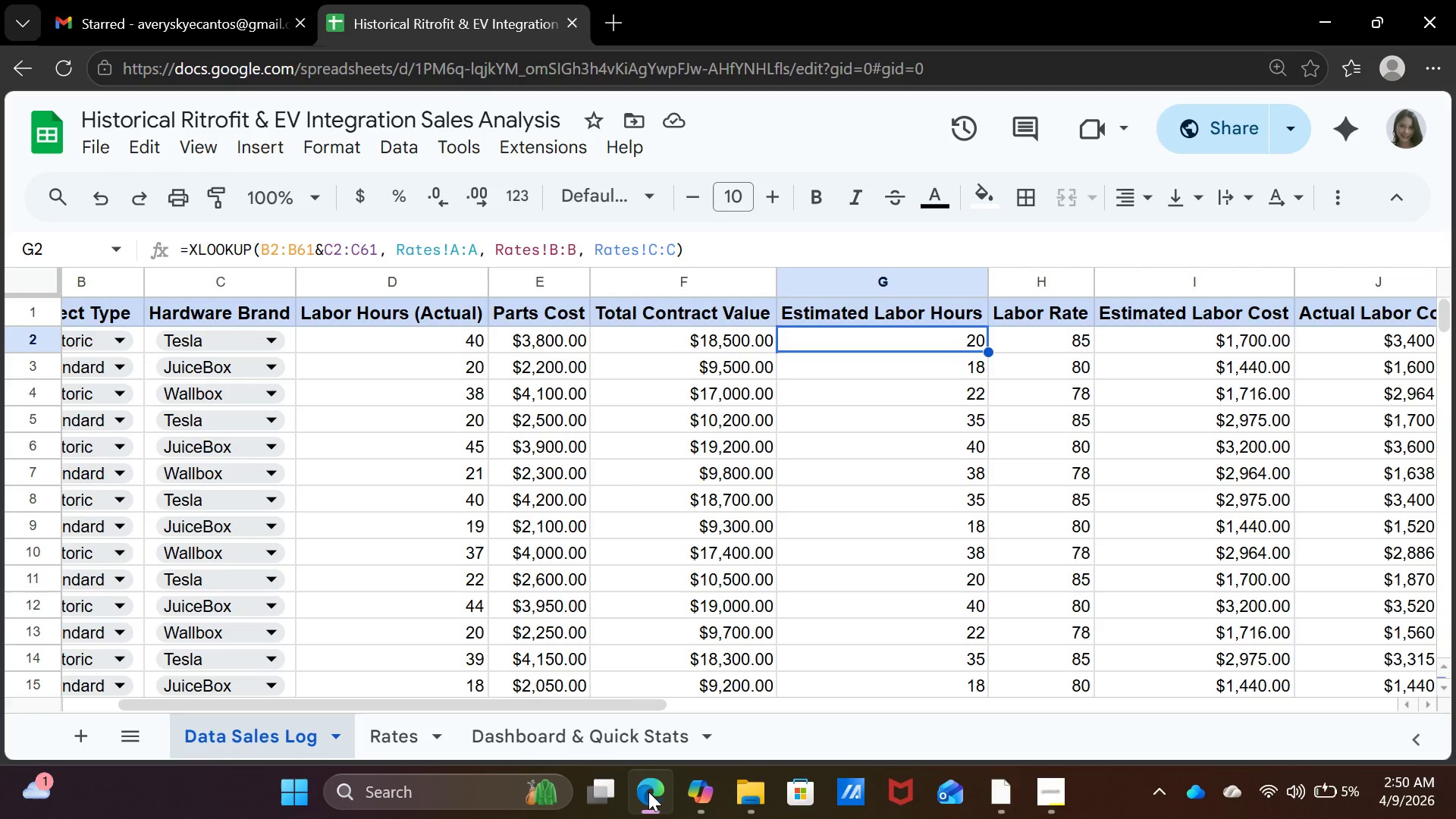 
left_click([648, 792])
 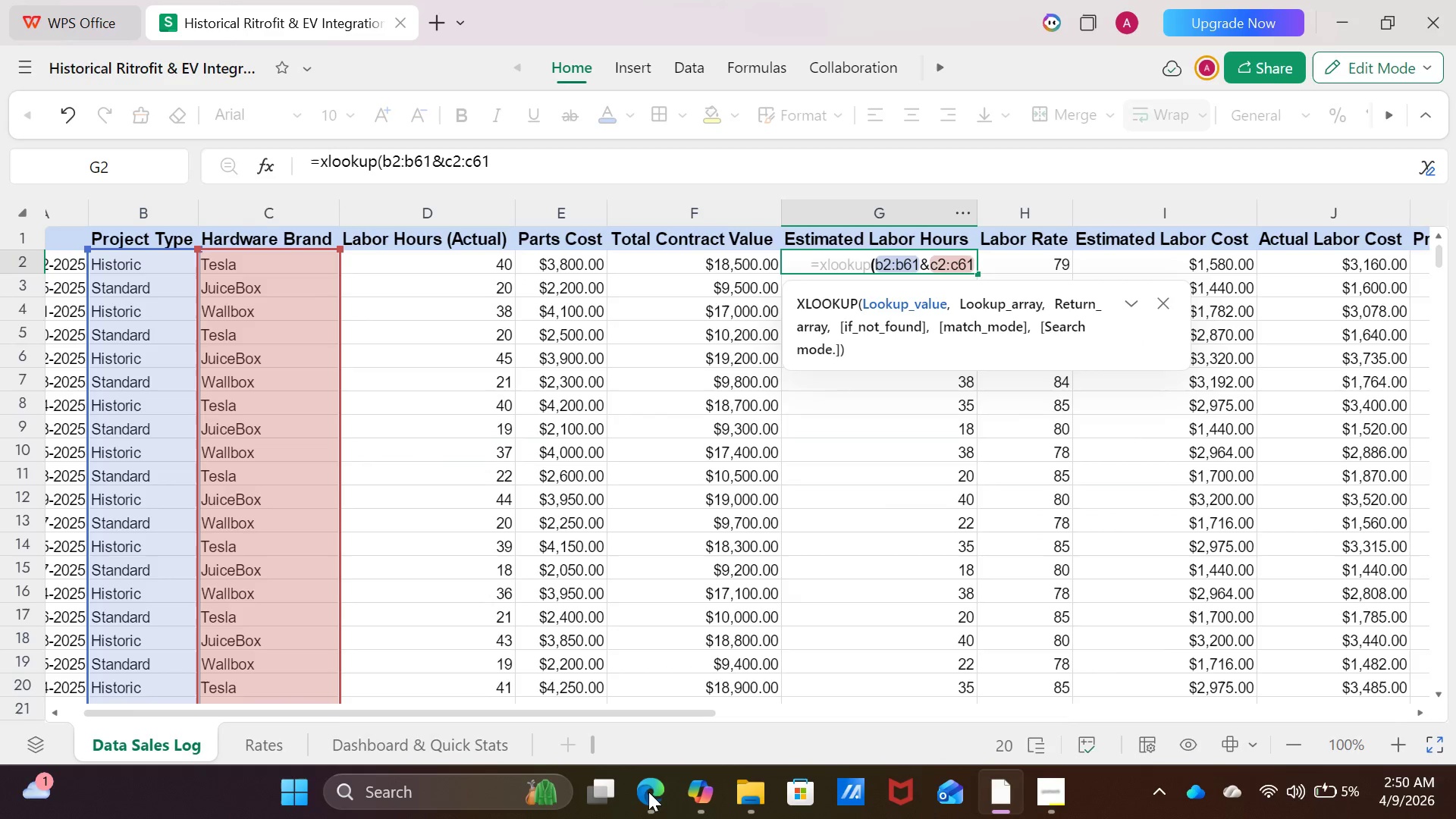 
key(Comma)
 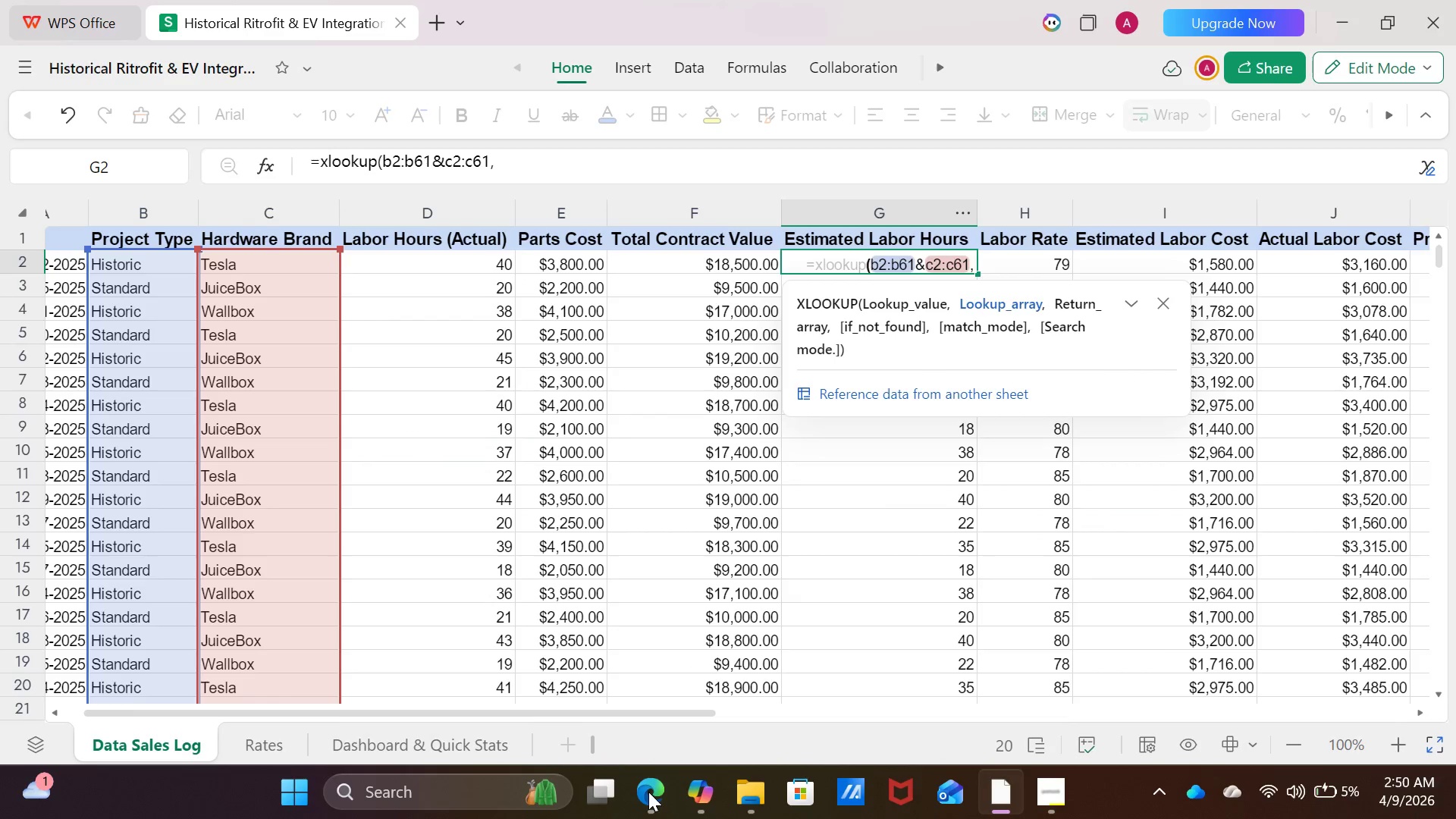 
key(Space)
 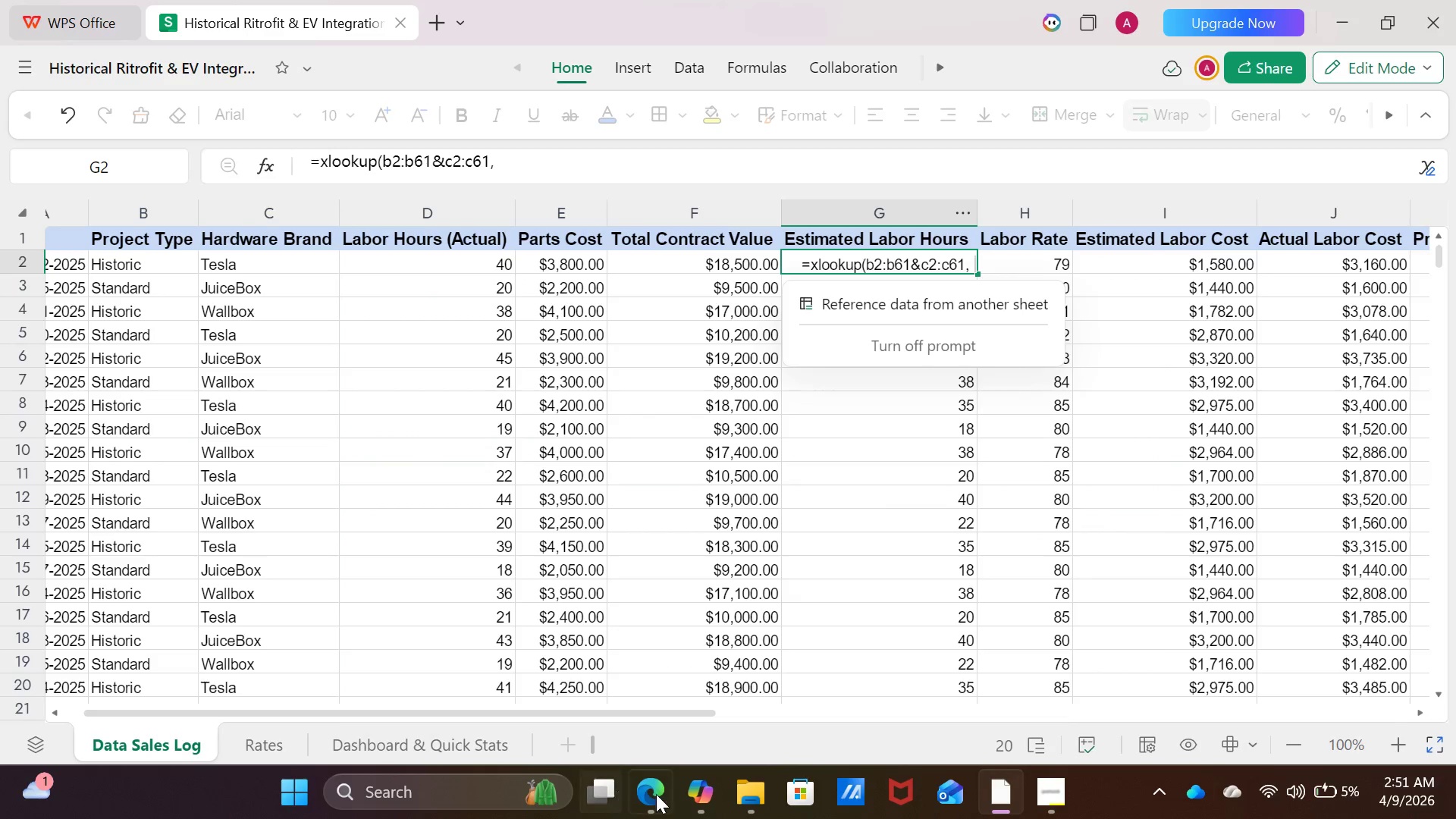 
left_click([651, 792])
 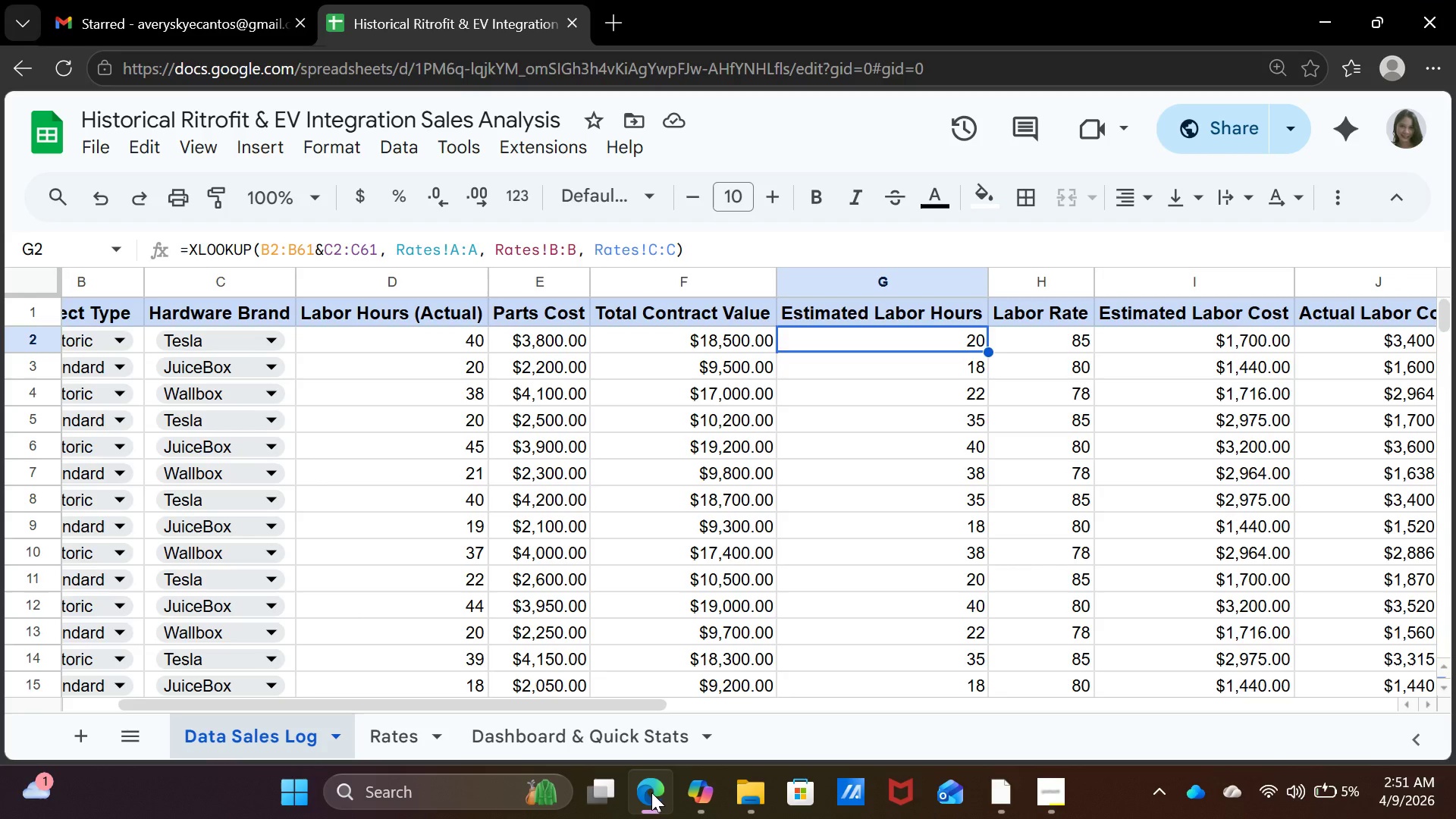 
left_click([651, 792])
 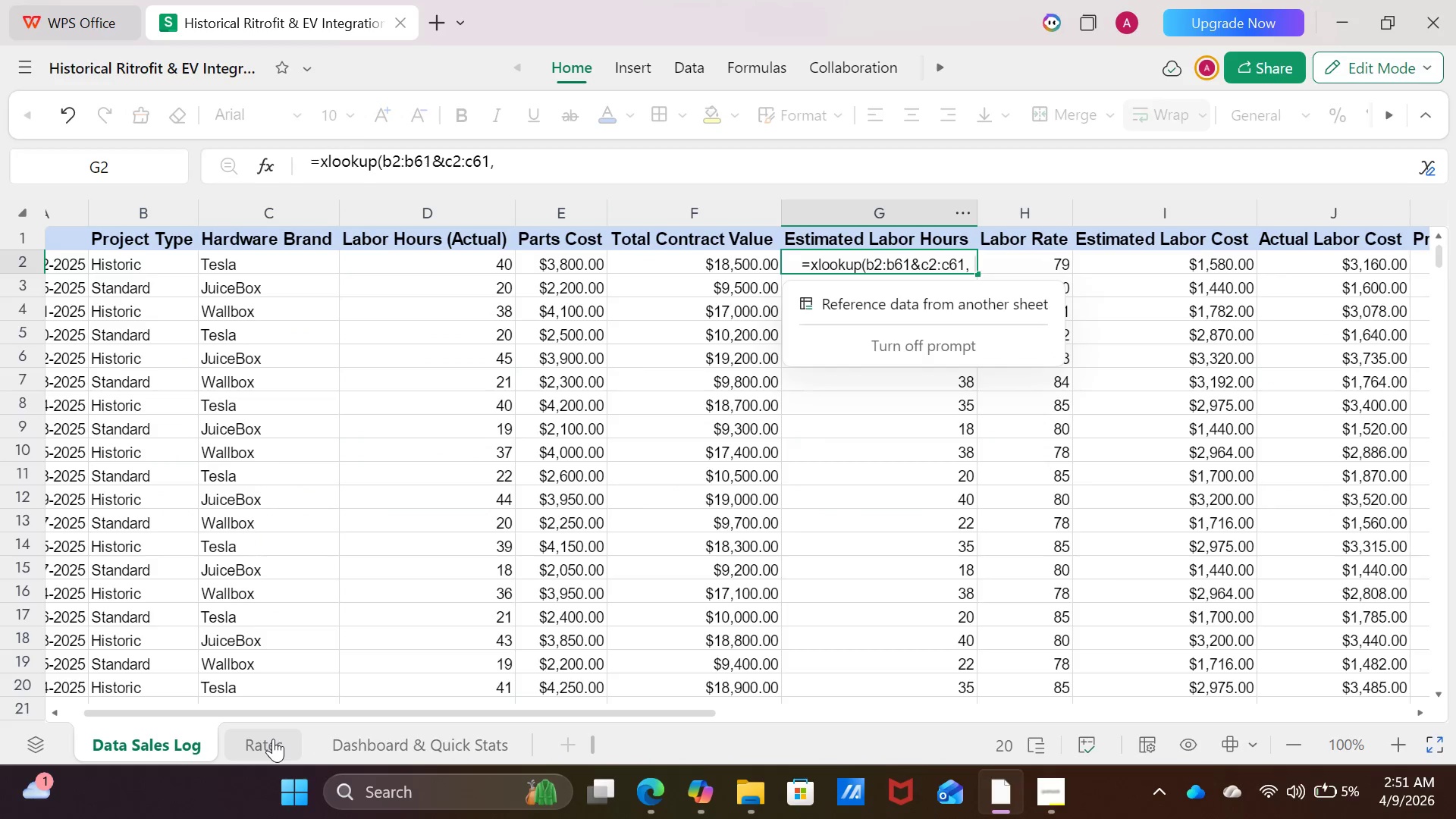 
left_click([272, 739])
 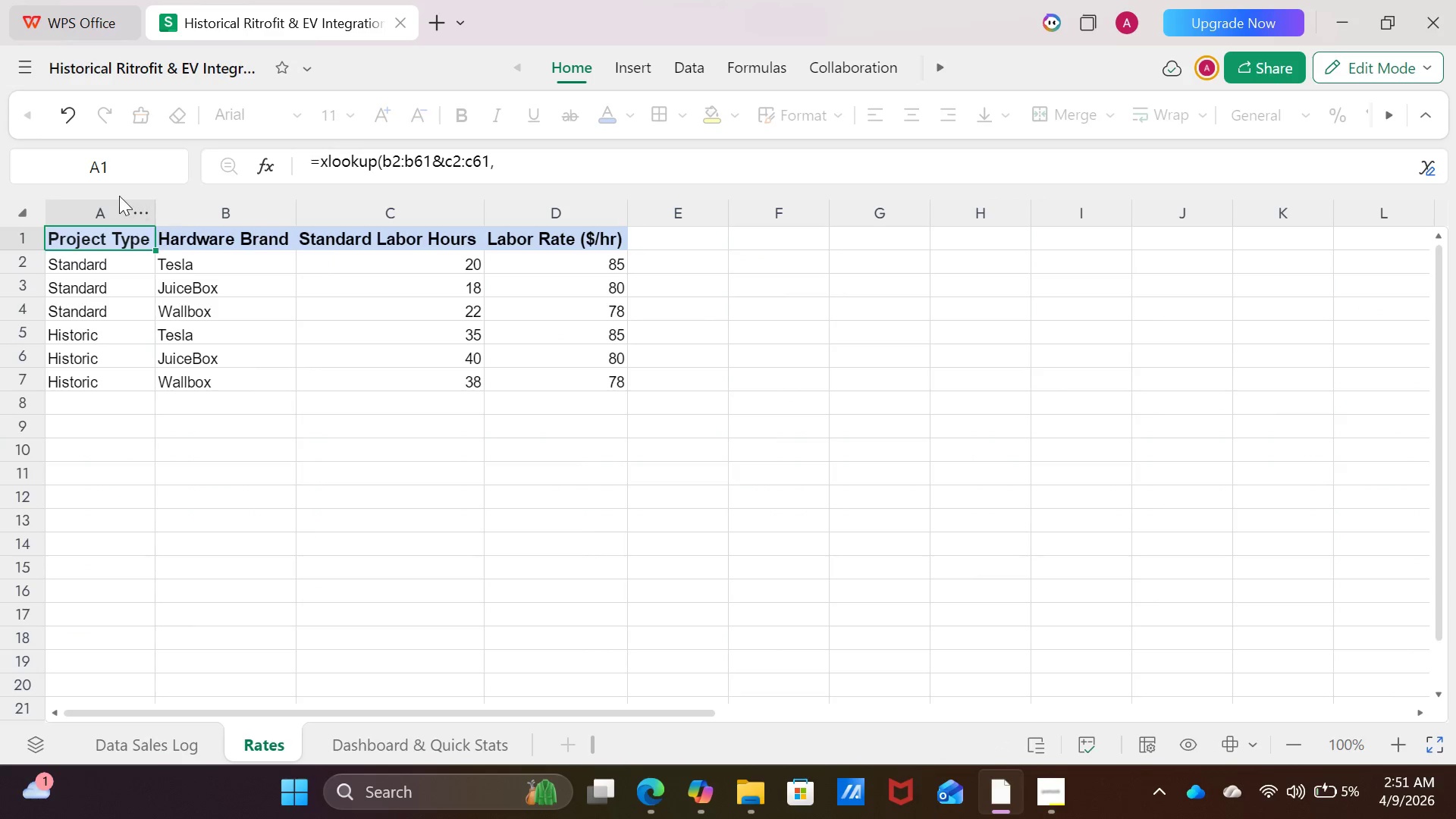 
left_click([113, 211])
 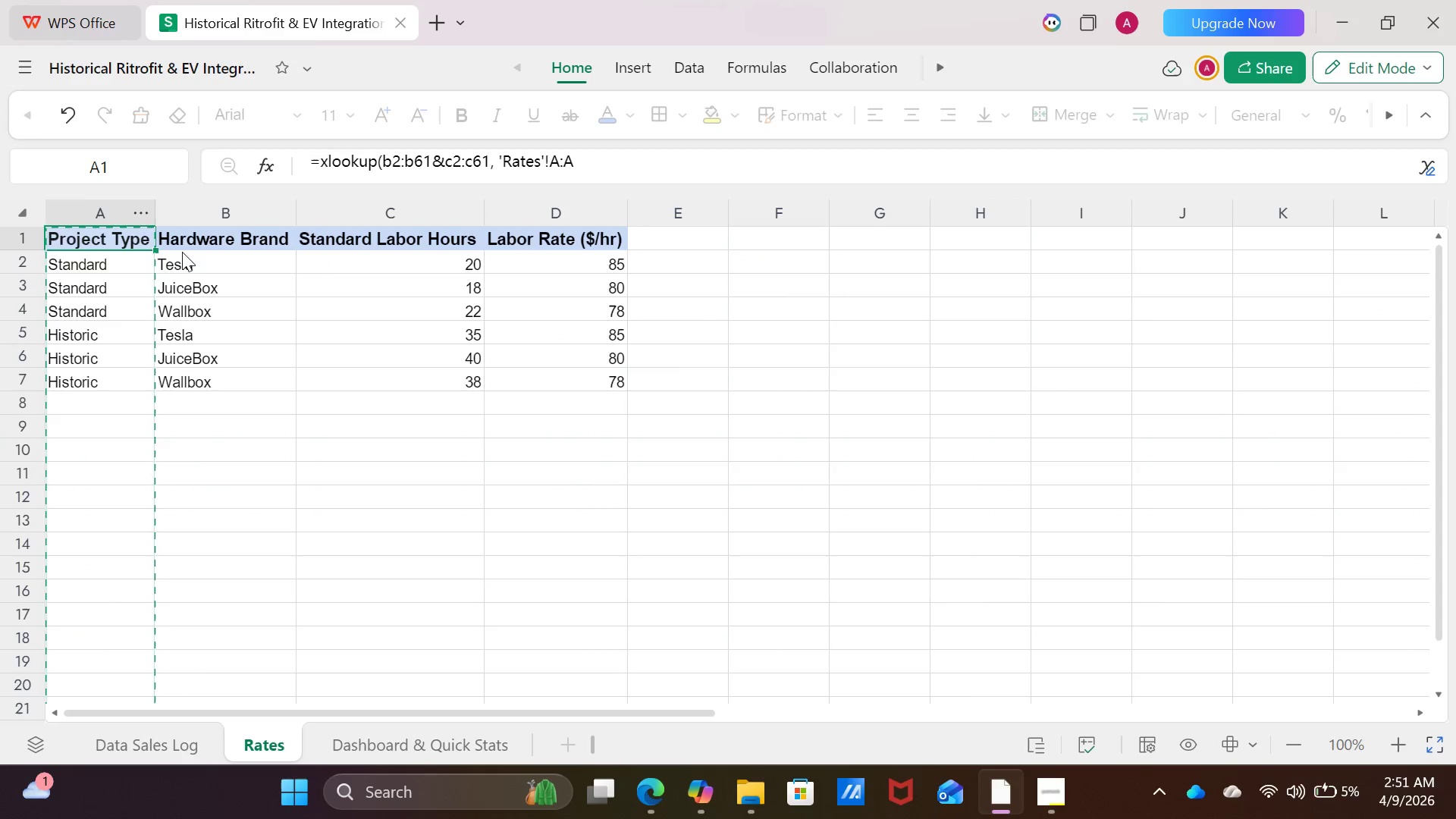 
wait(7.78)
 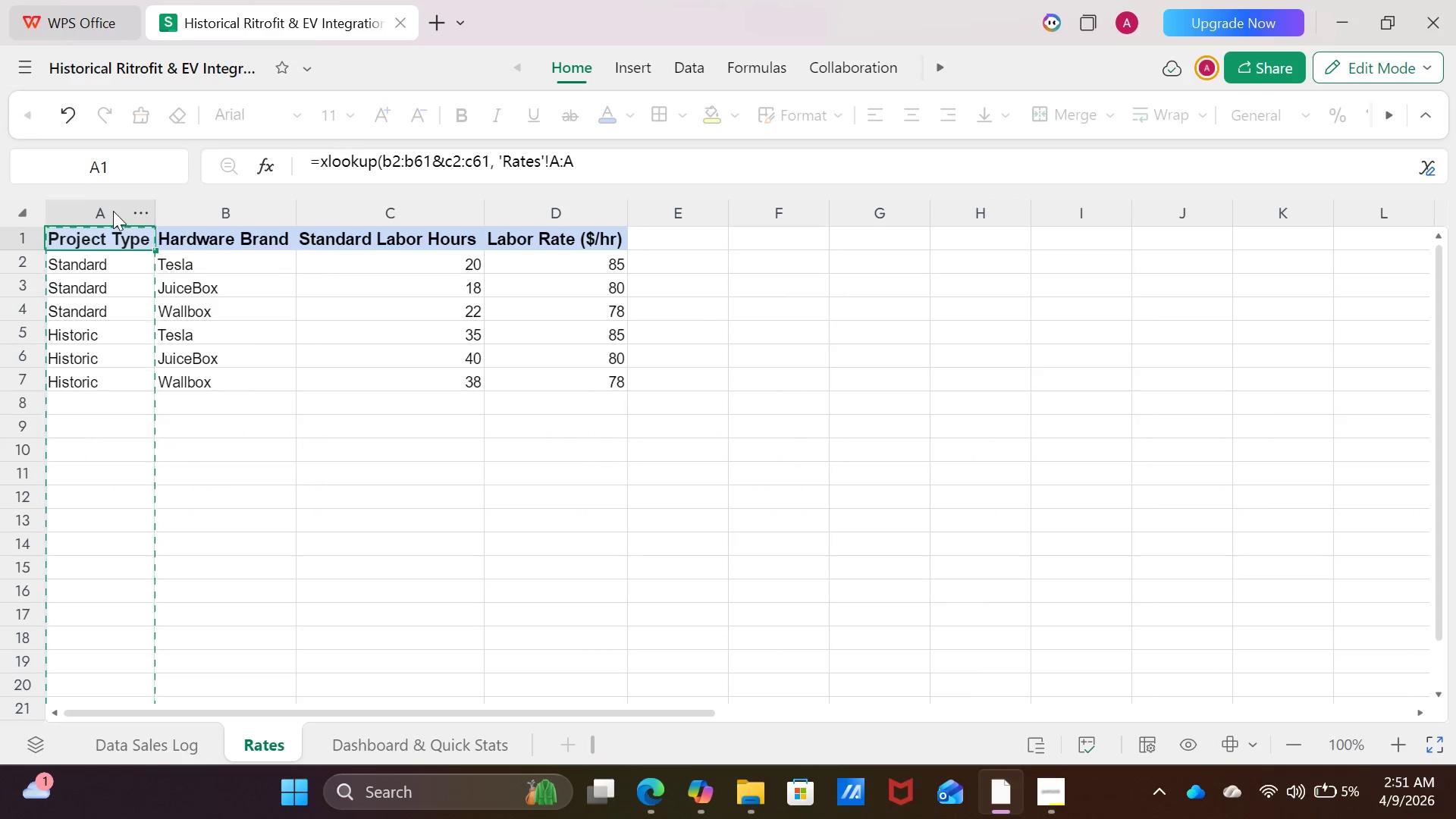 
left_click([635, 791])
 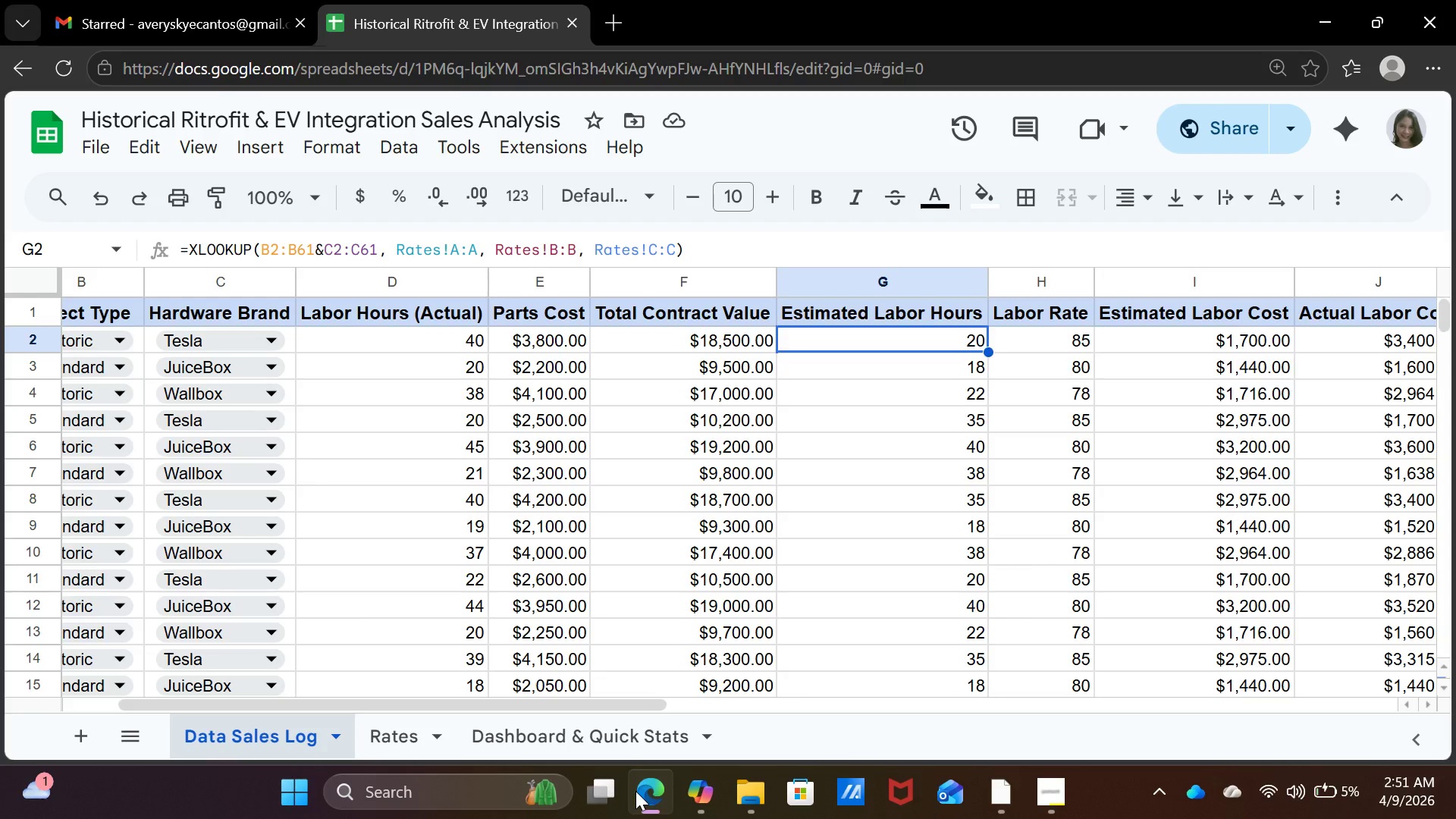 
left_click([635, 791])
 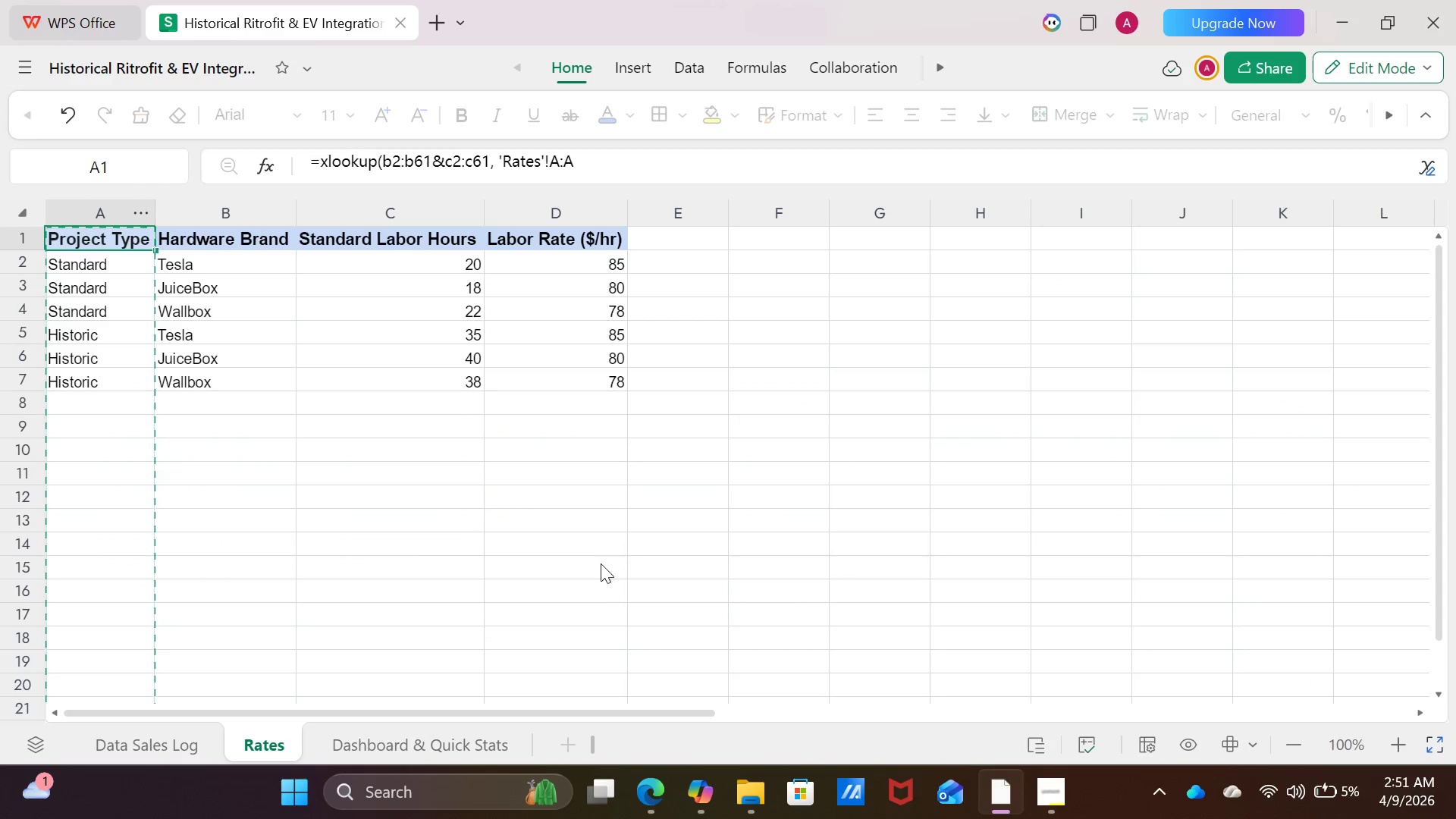 
key(Comma)
 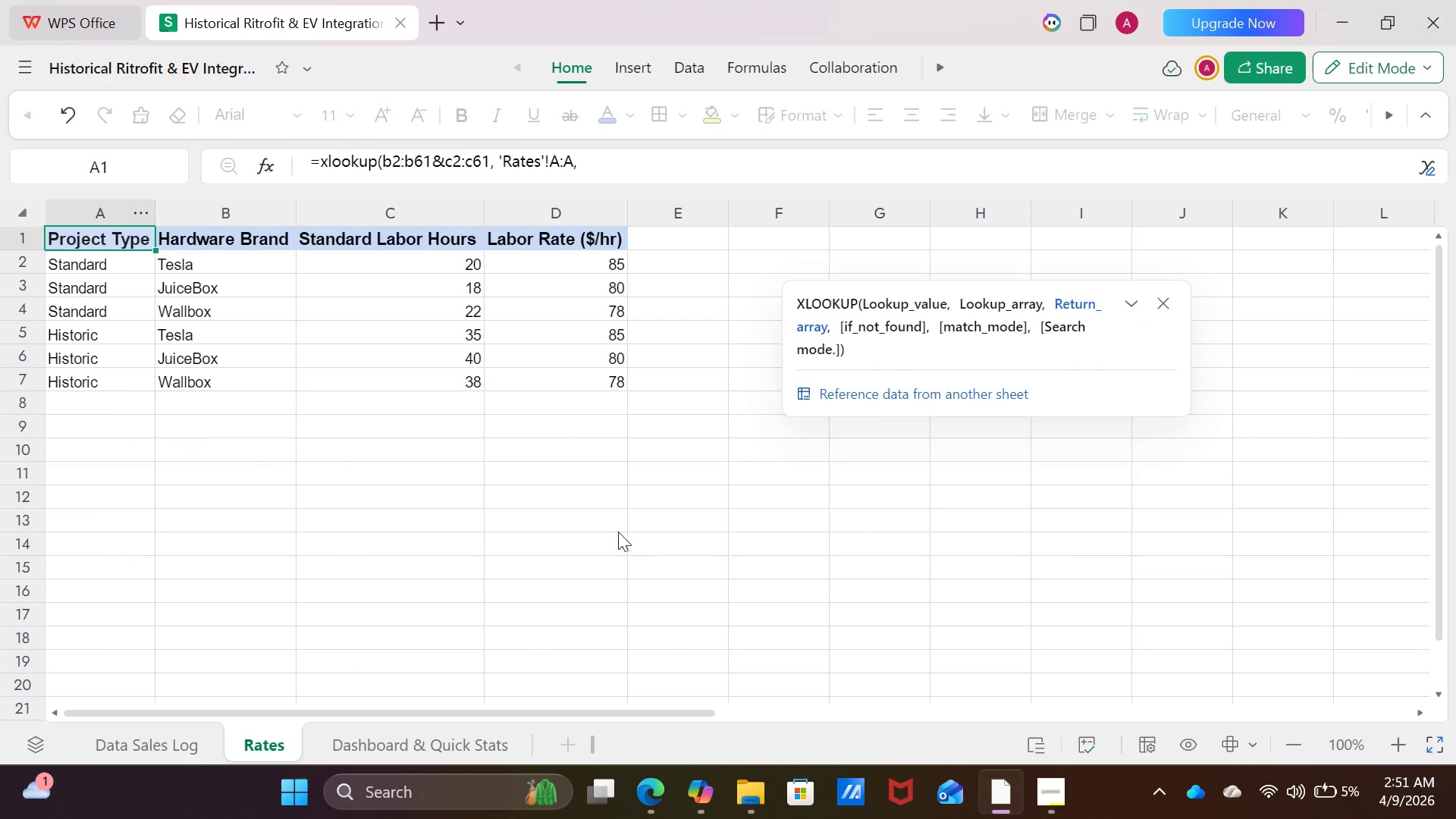 
key(Space)
 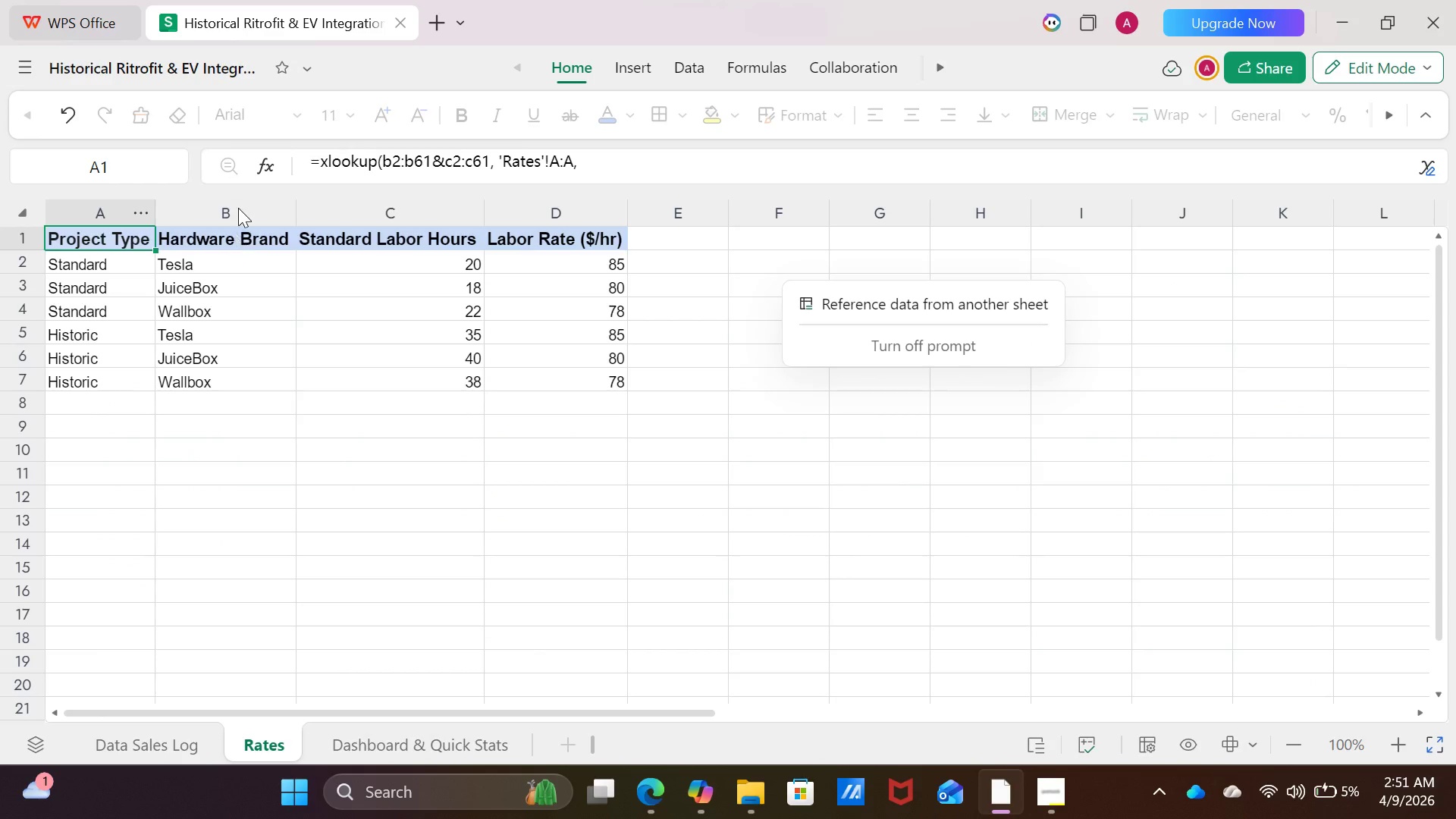 
left_click([239, 205])
 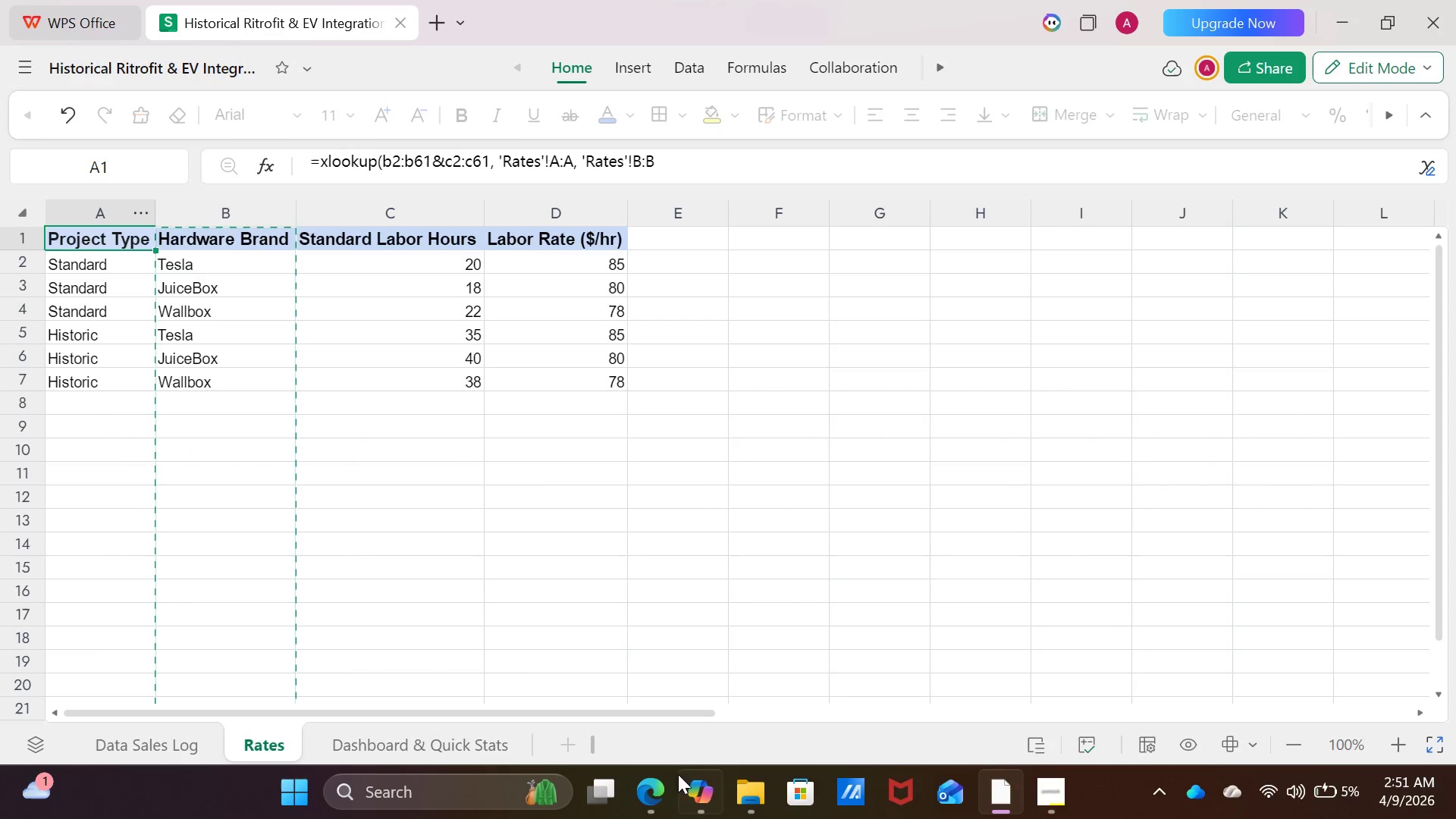 
left_click([661, 786])
 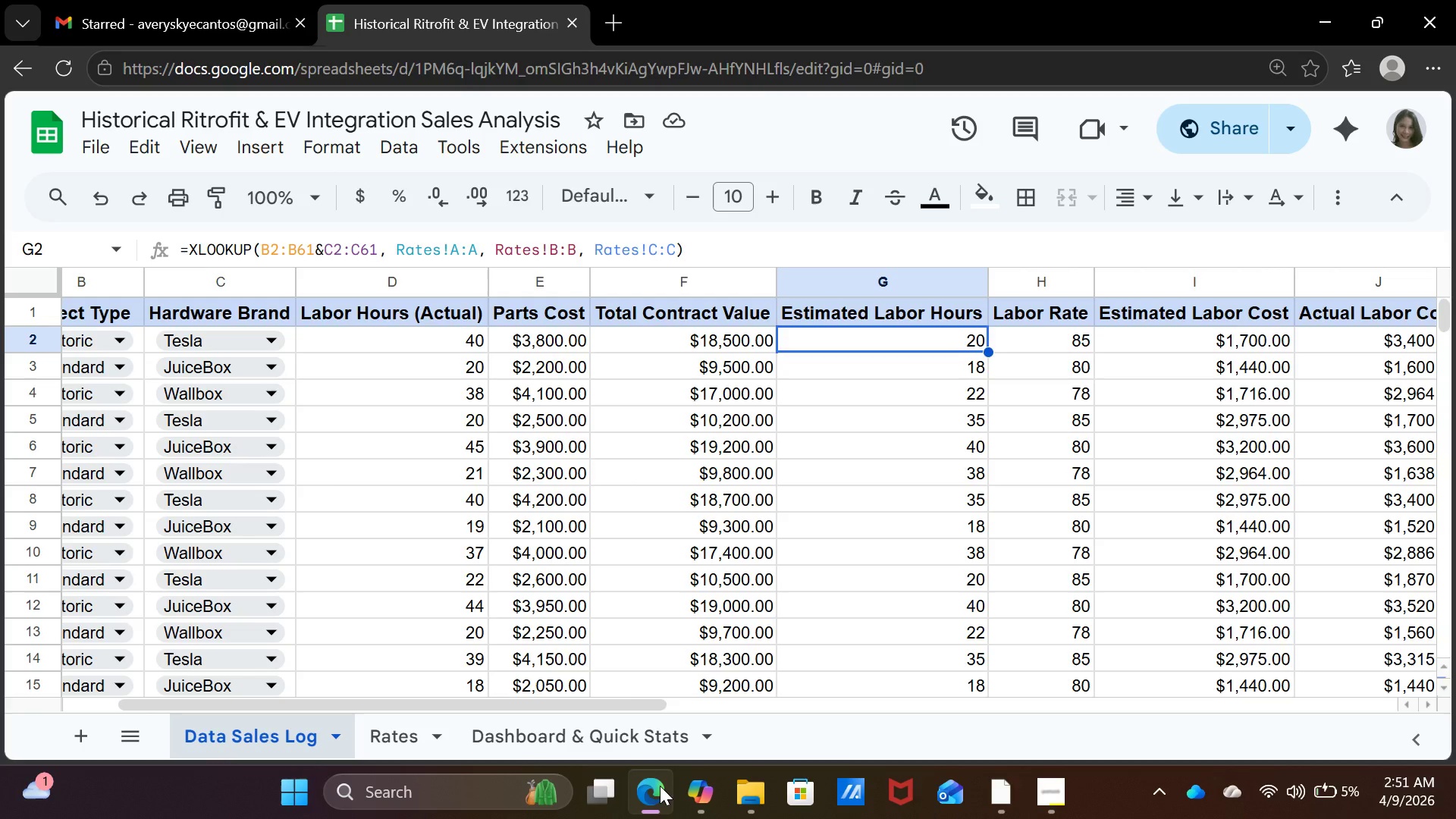 
left_click([661, 780])
 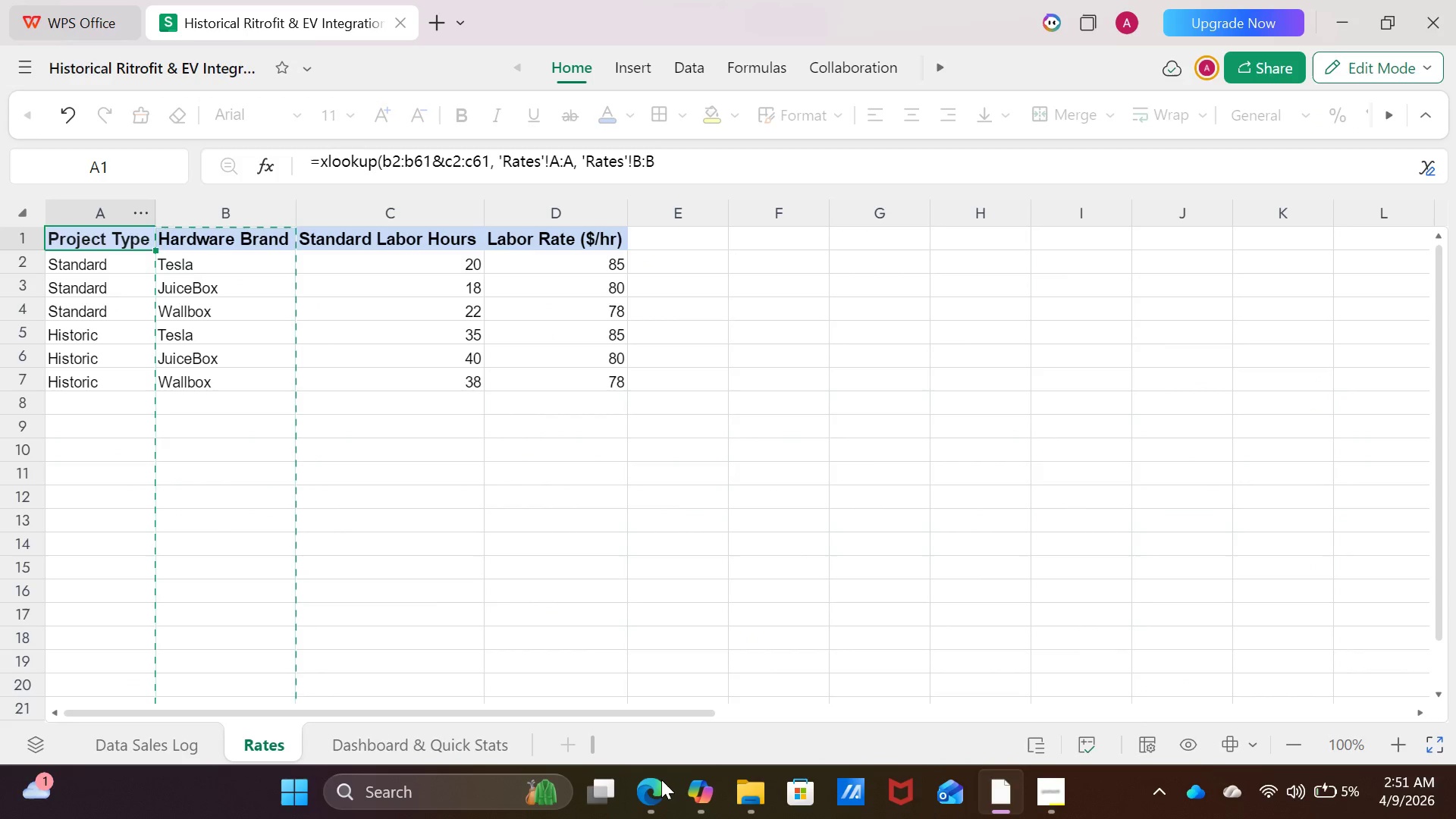 
key(Comma)
 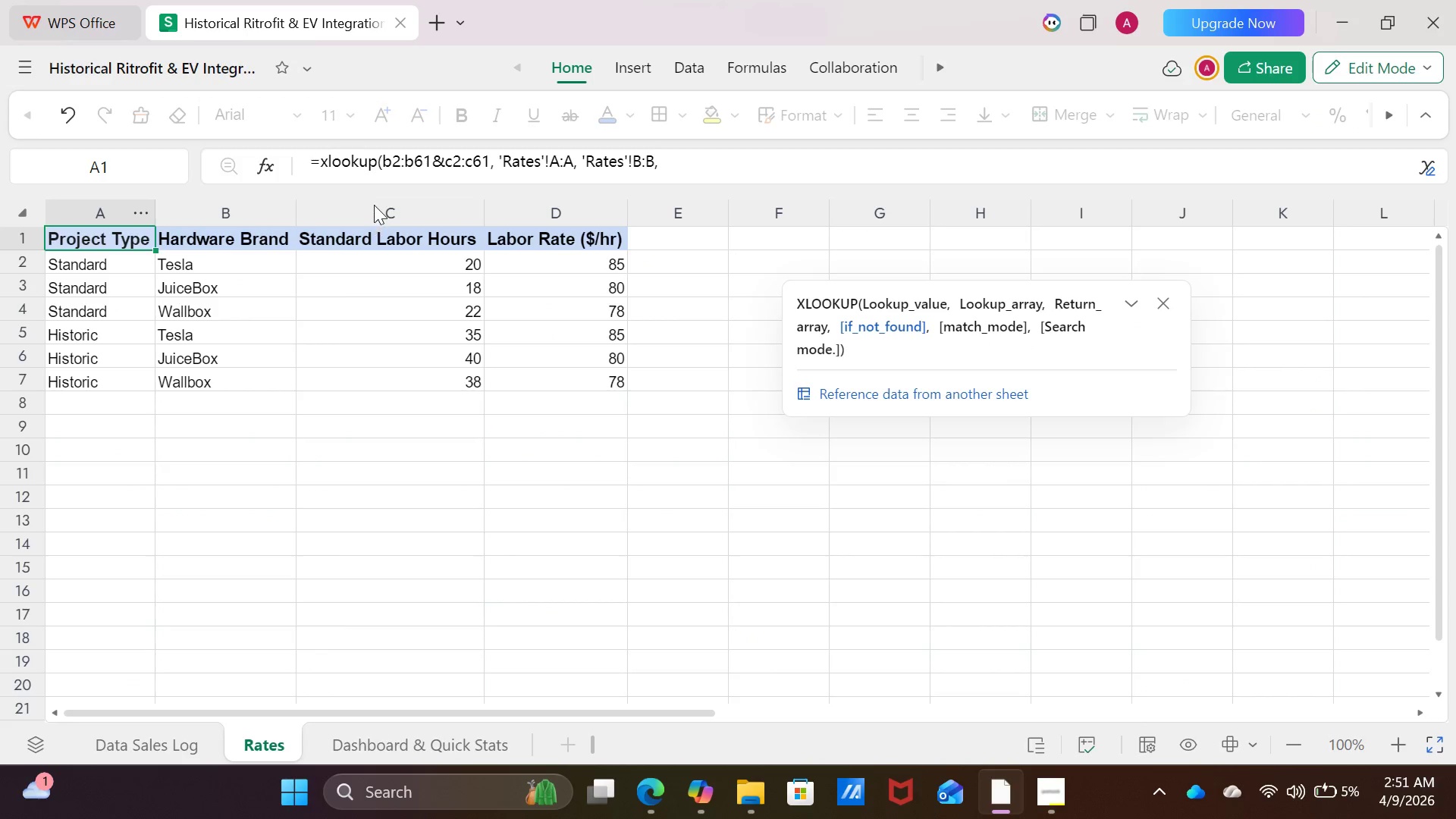 
left_click([374, 205])
 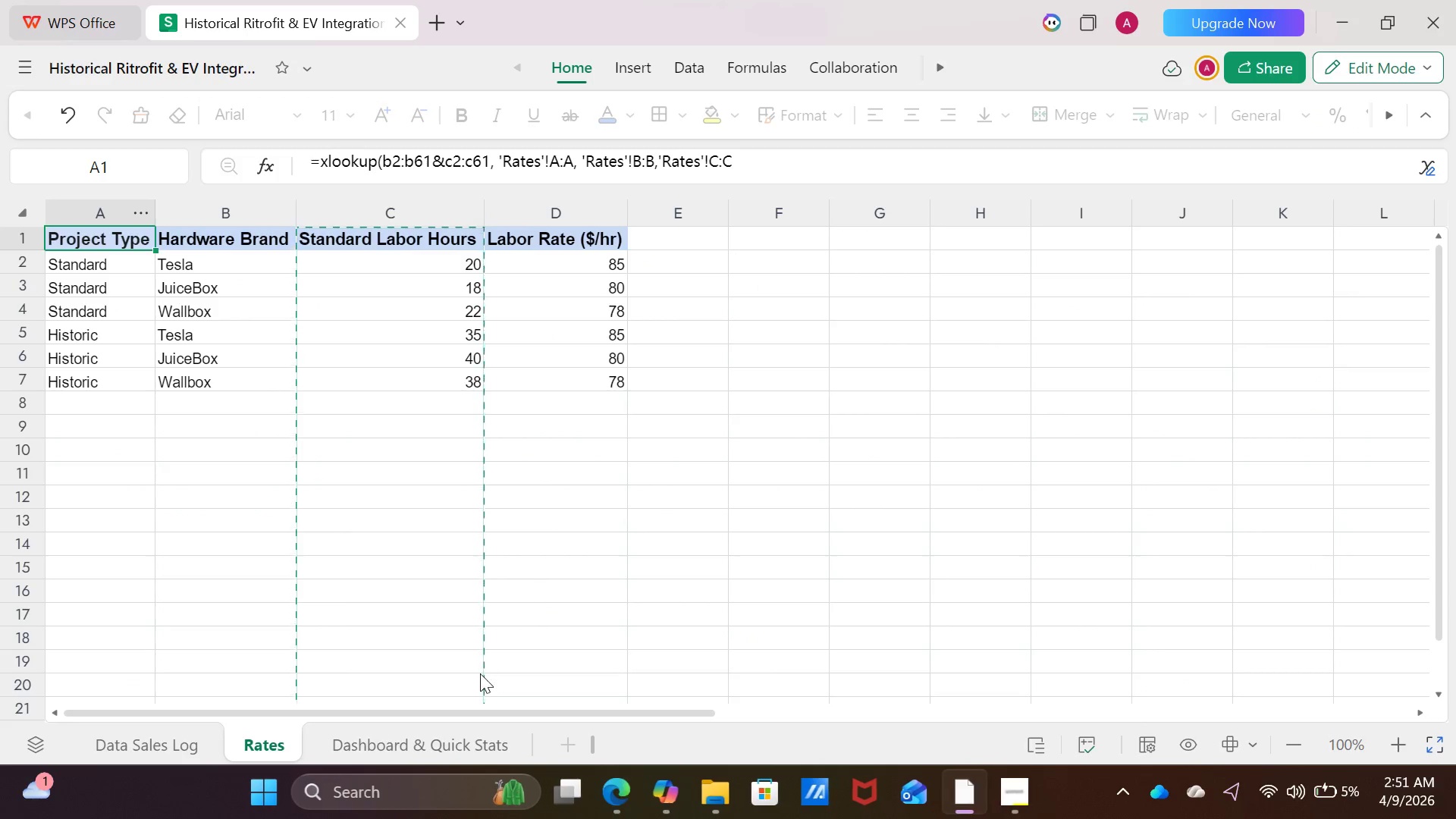 
left_click([620, 793])
 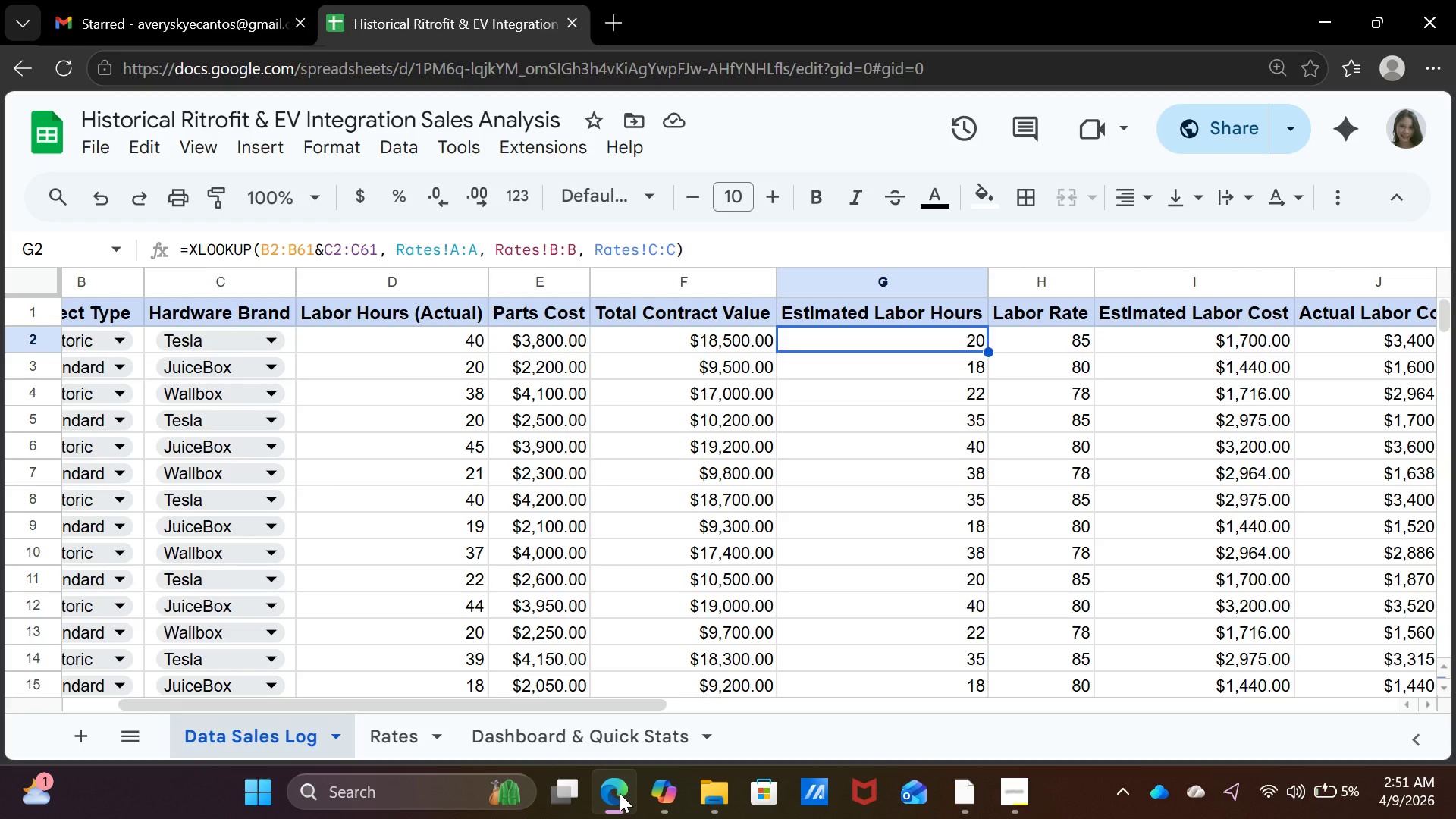 
left_click([620, 793])
 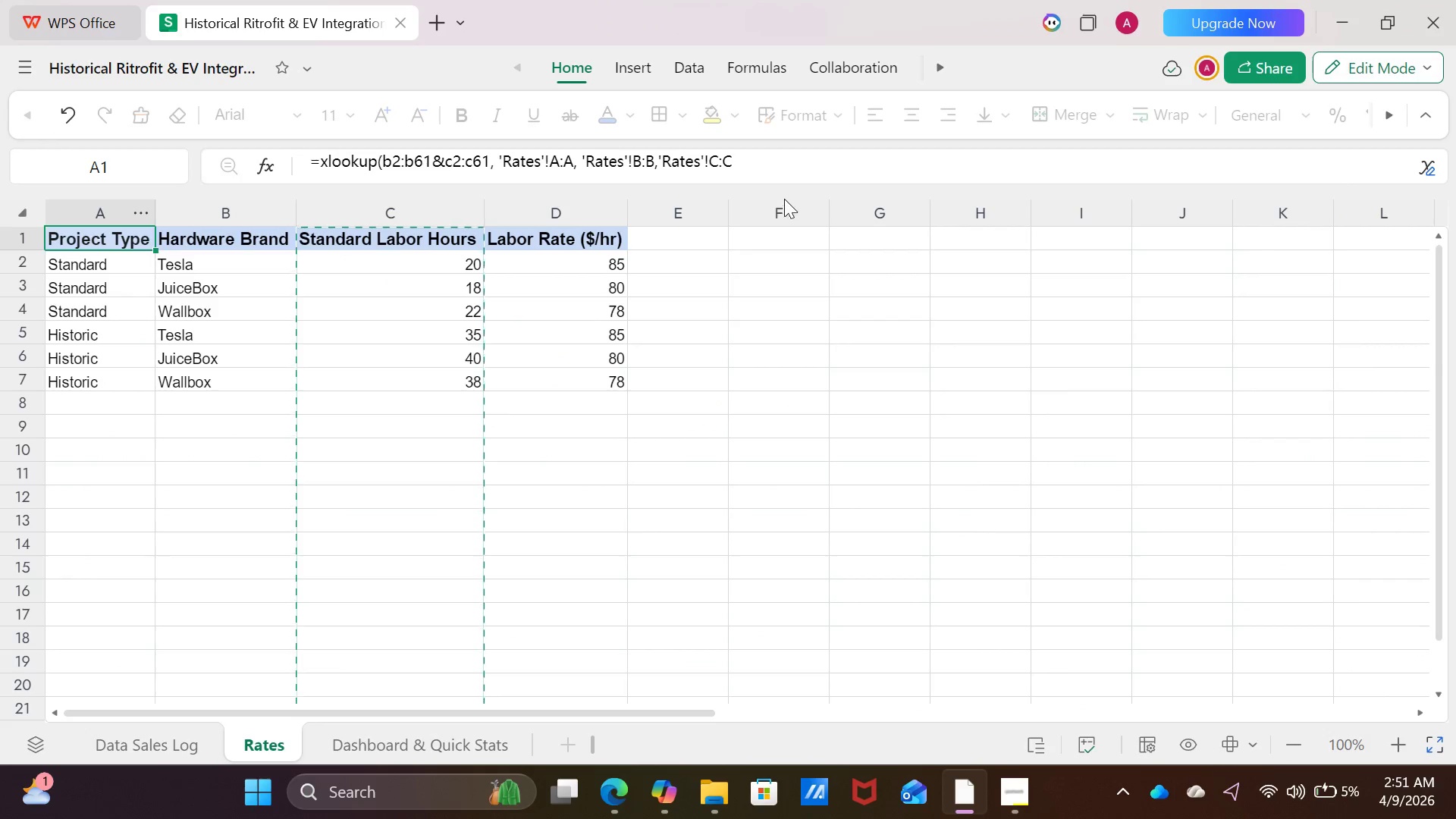 
left_click([775, 153])
 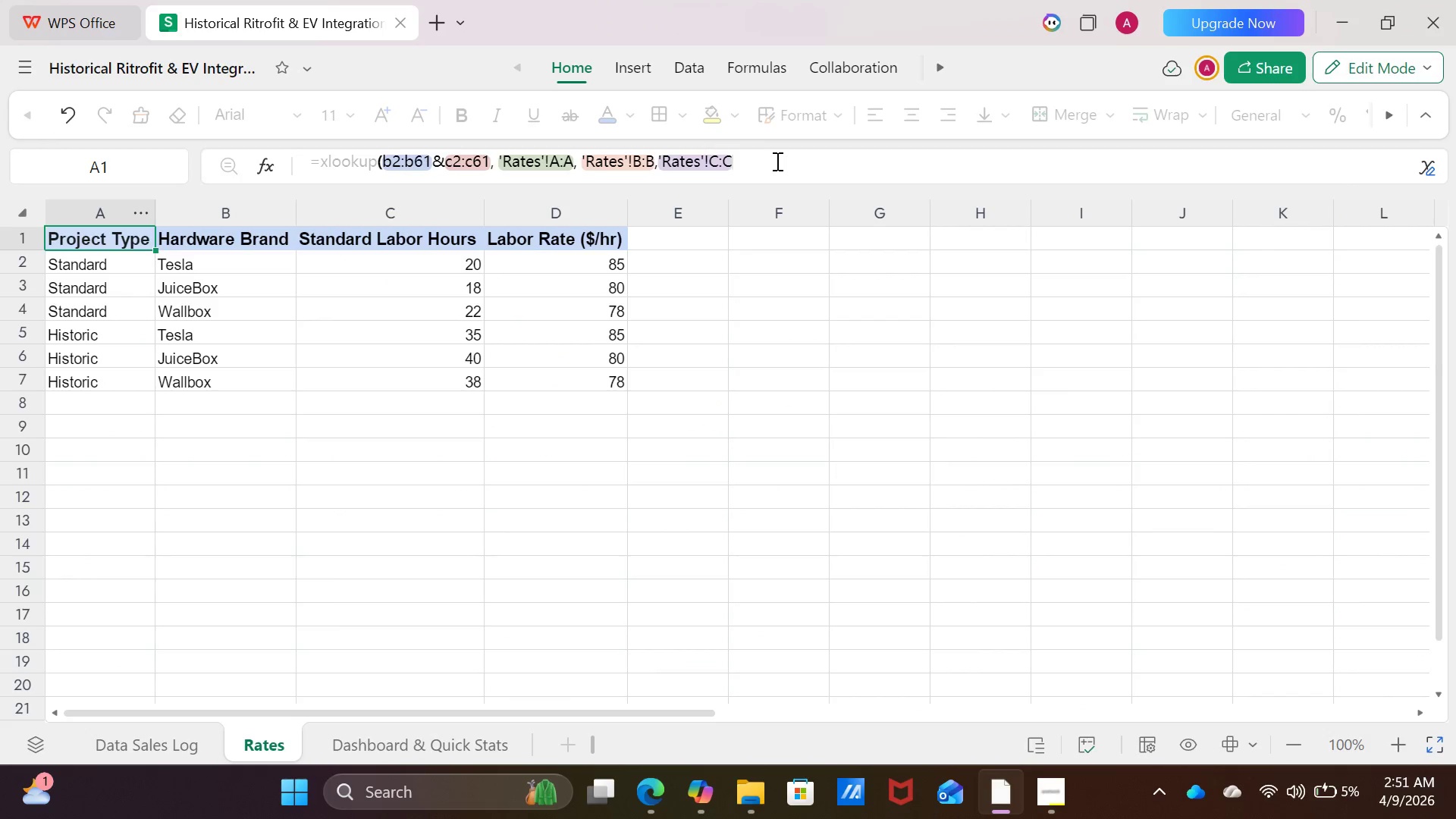 
key(Shift+0)
 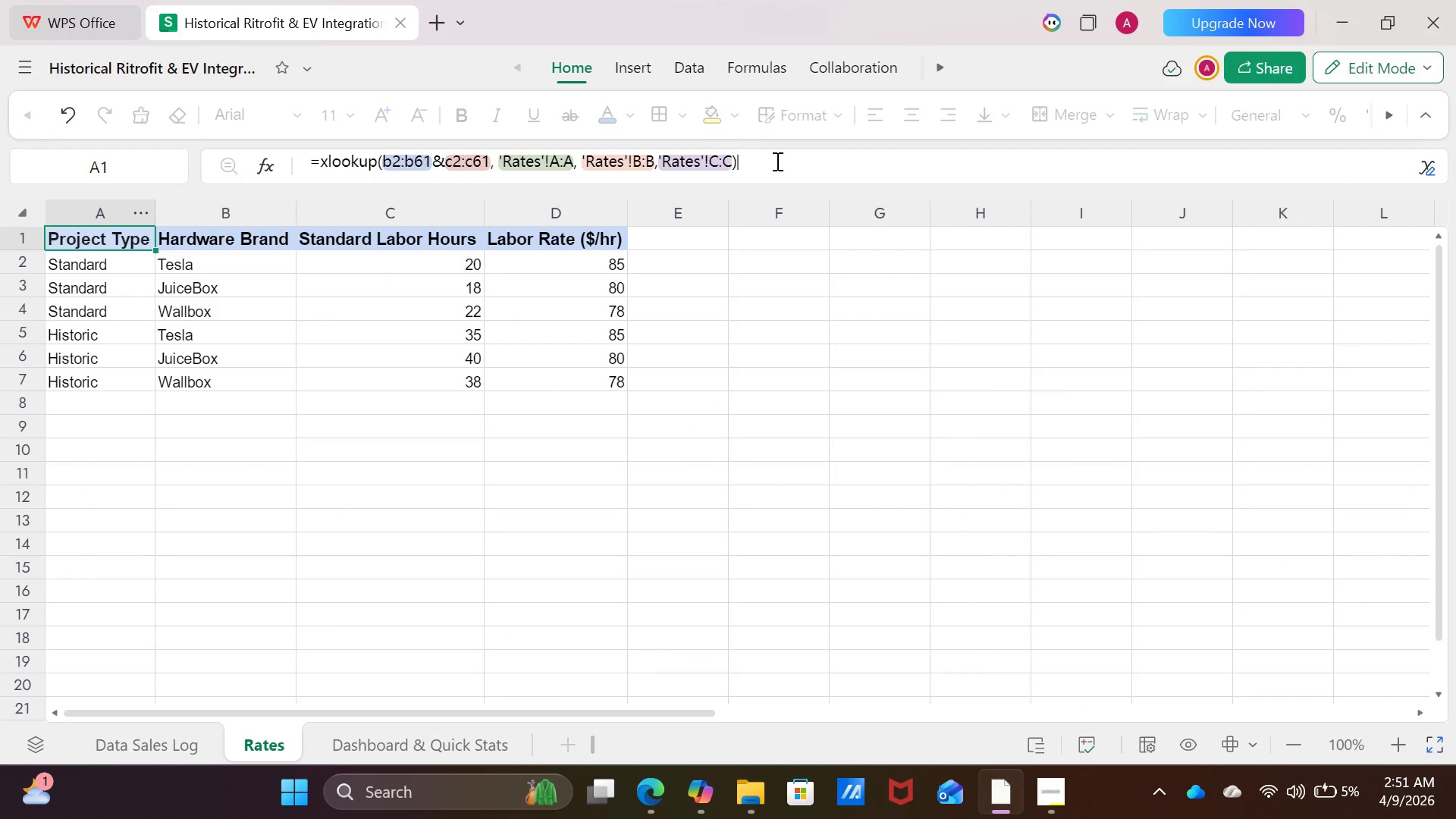 
key(Enter)
 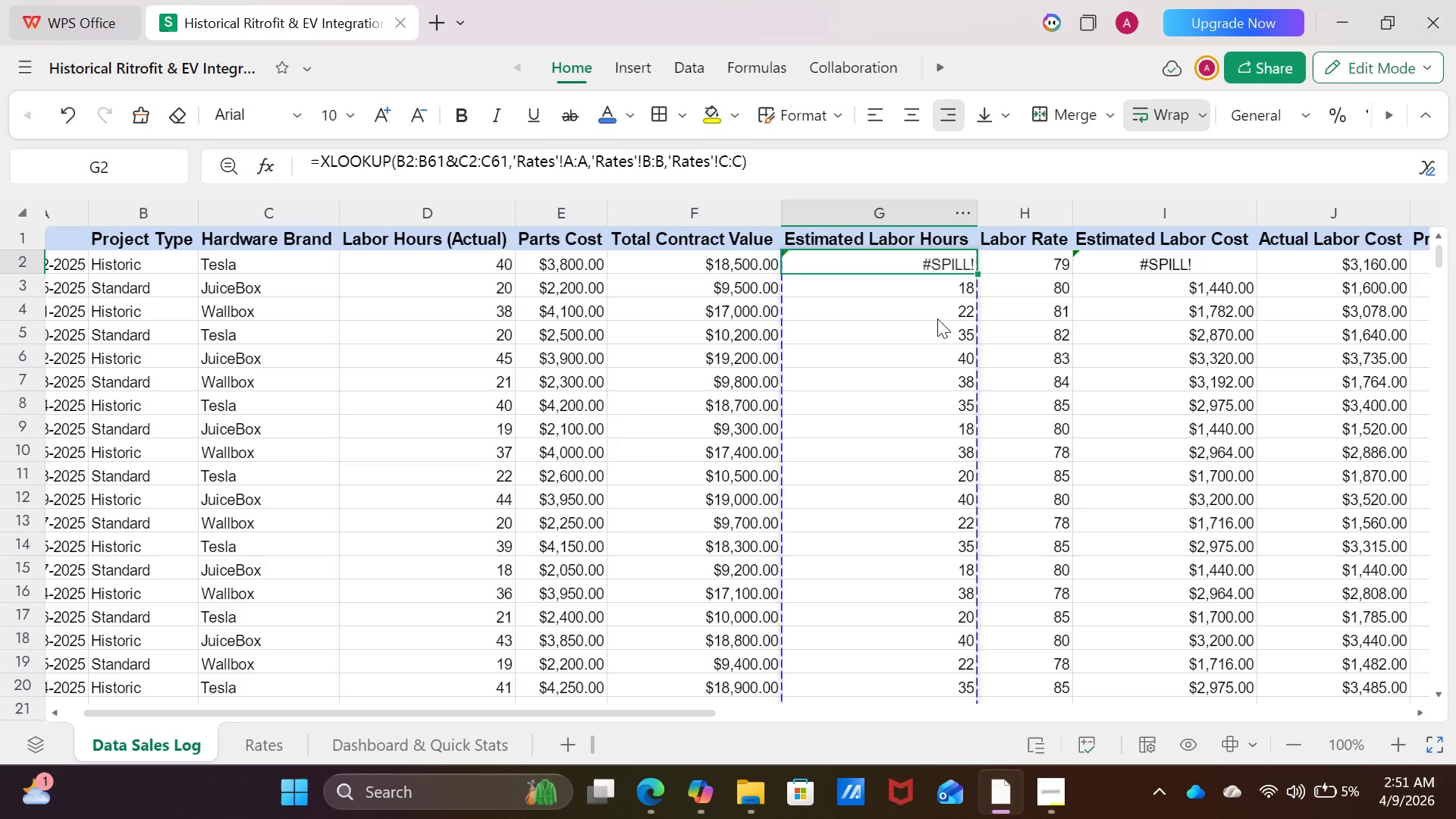 
wait(6.69)
 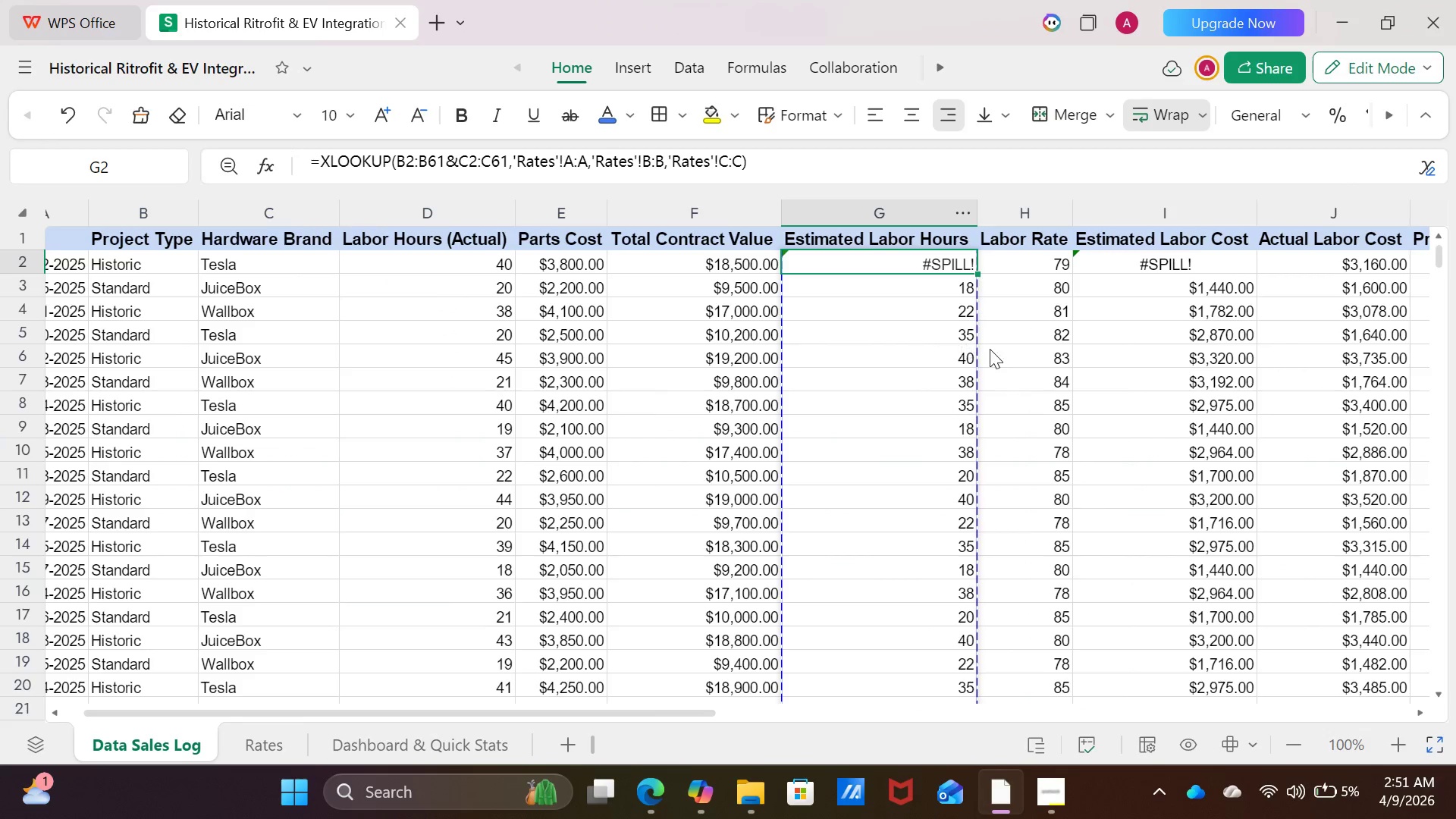 
left_click([900, 263])
 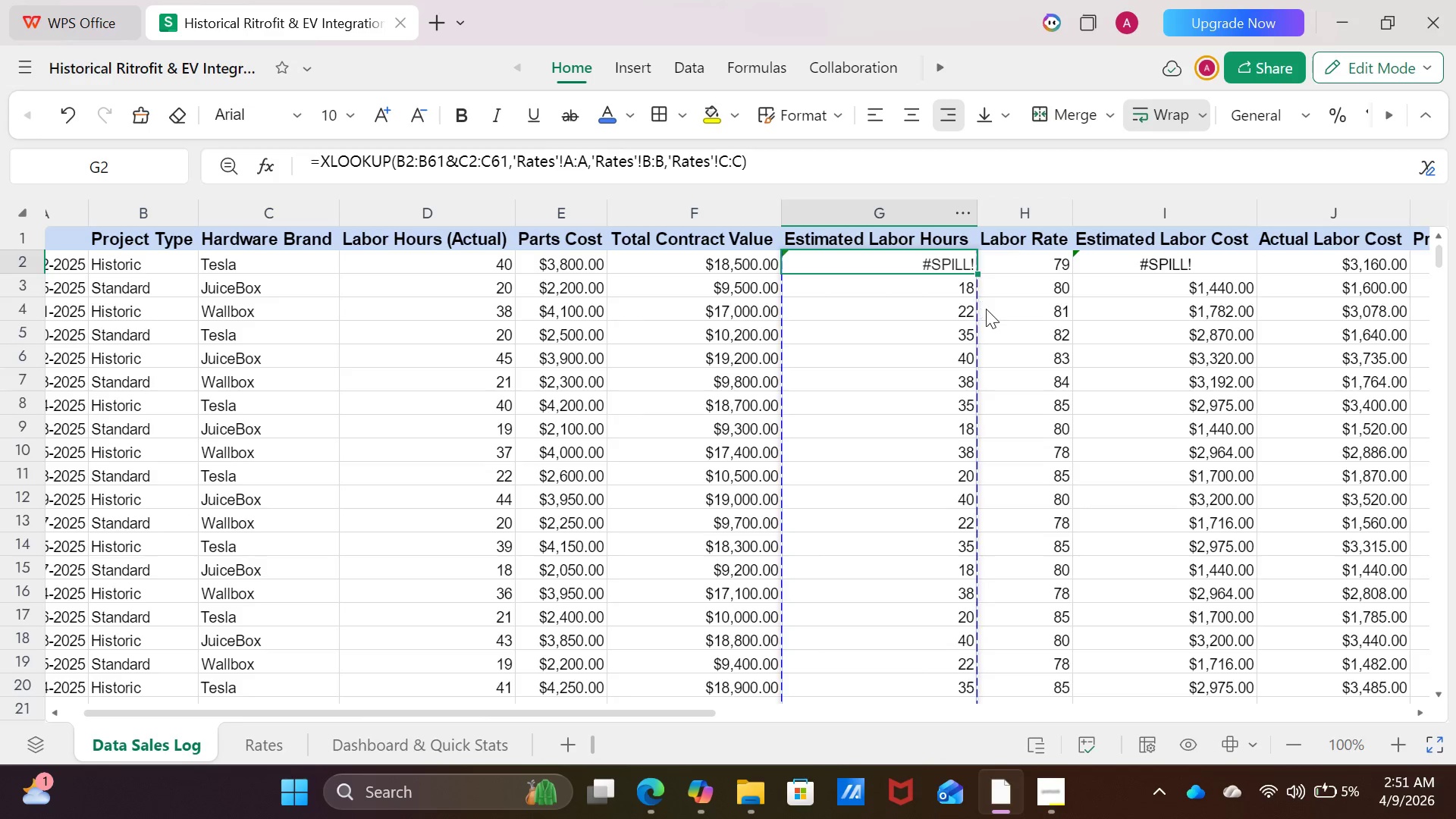 
left_click([986, 309])
 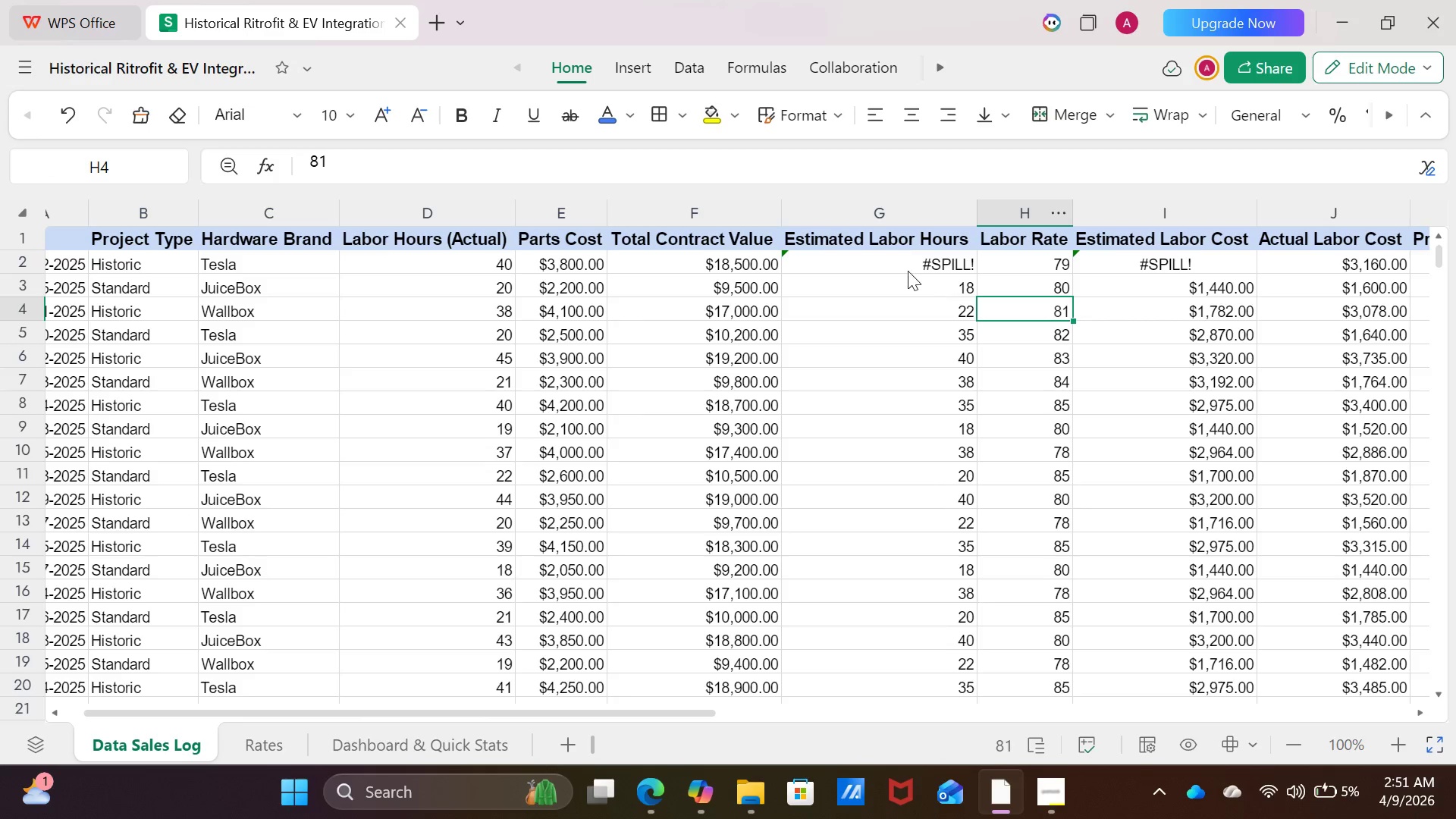 
left_click([907, 268])
 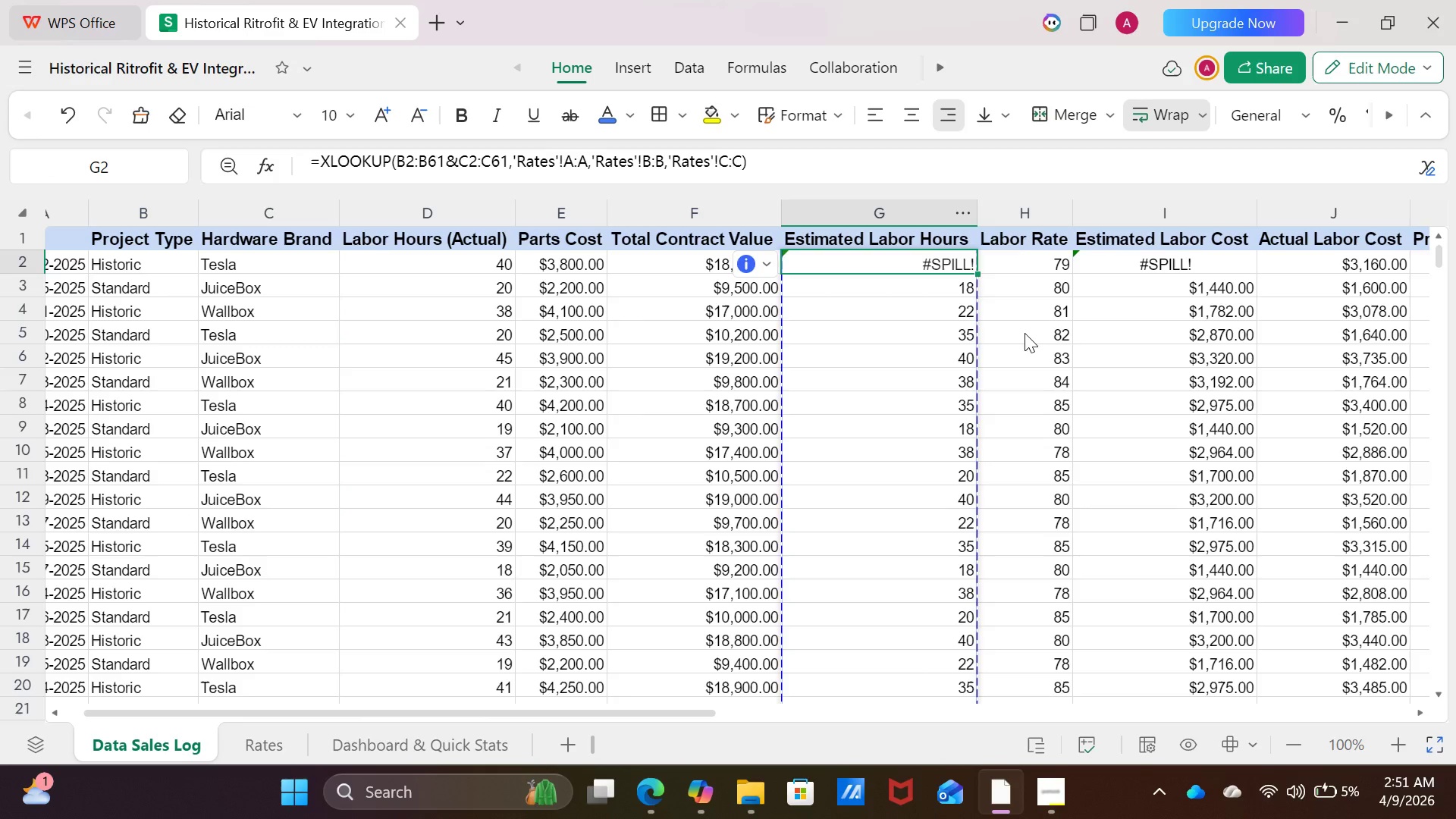 
left_click([1025, 333])
 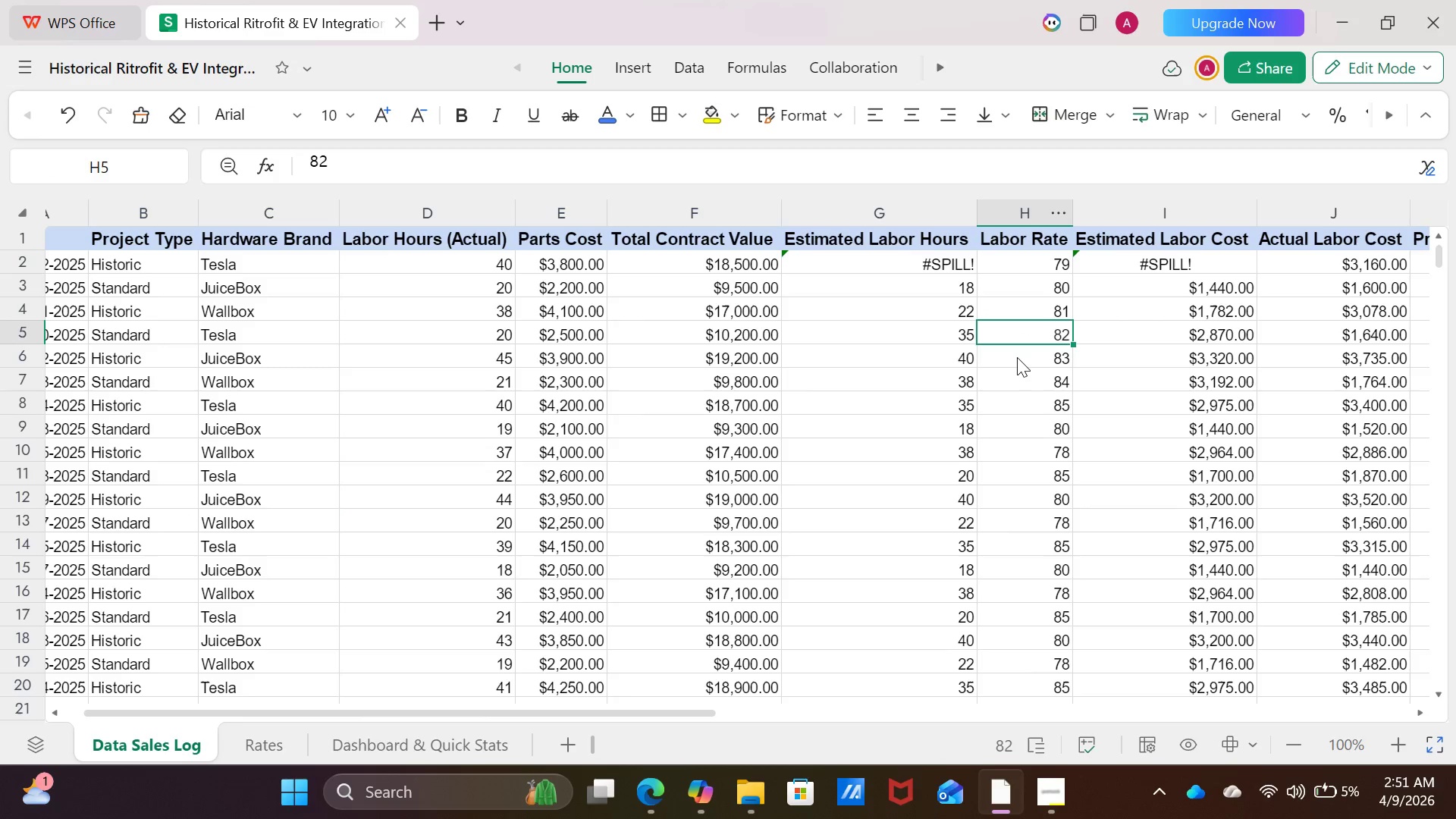 
key(Control+ControlLeft)
 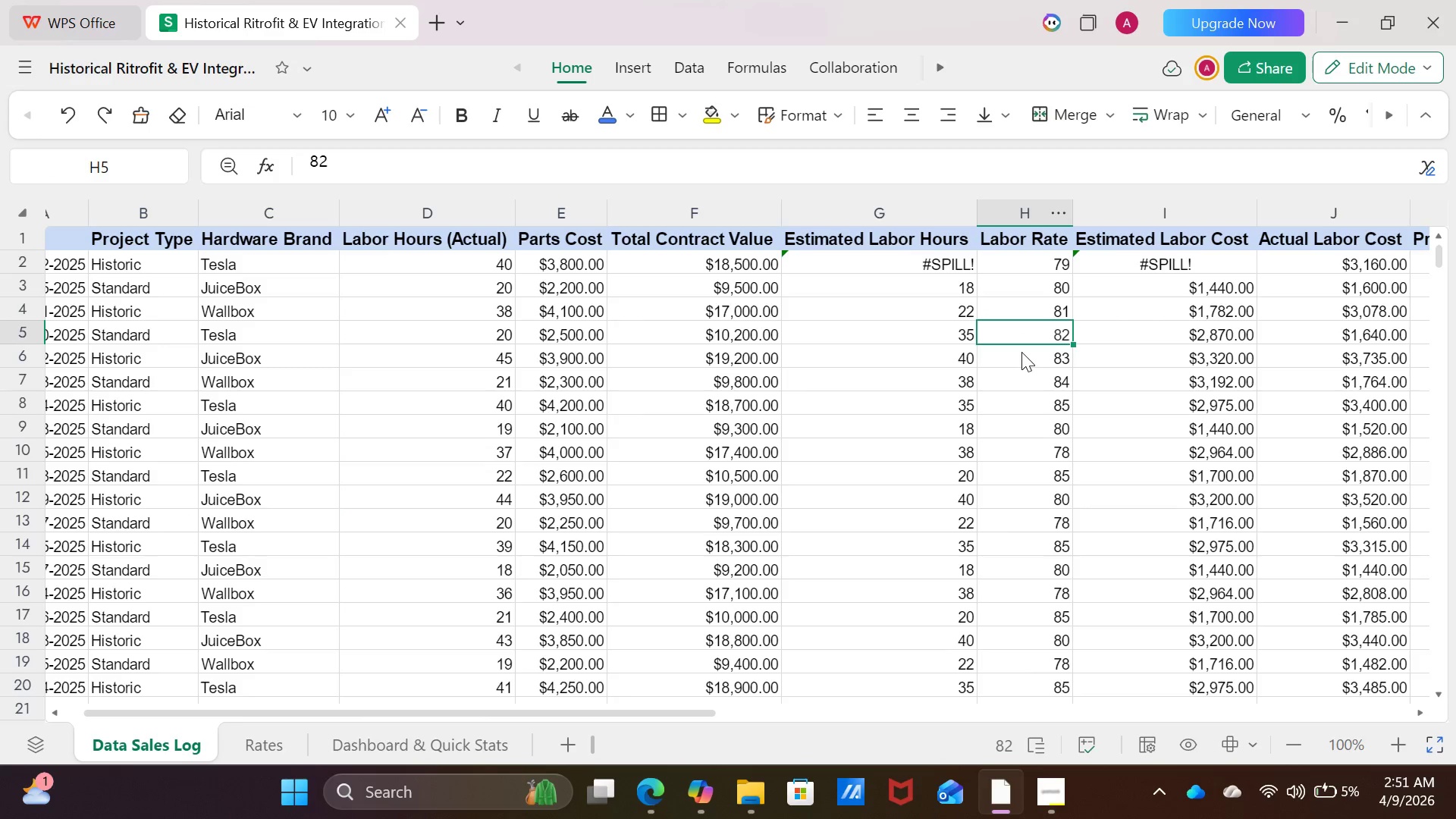 
key(Control+Z)
 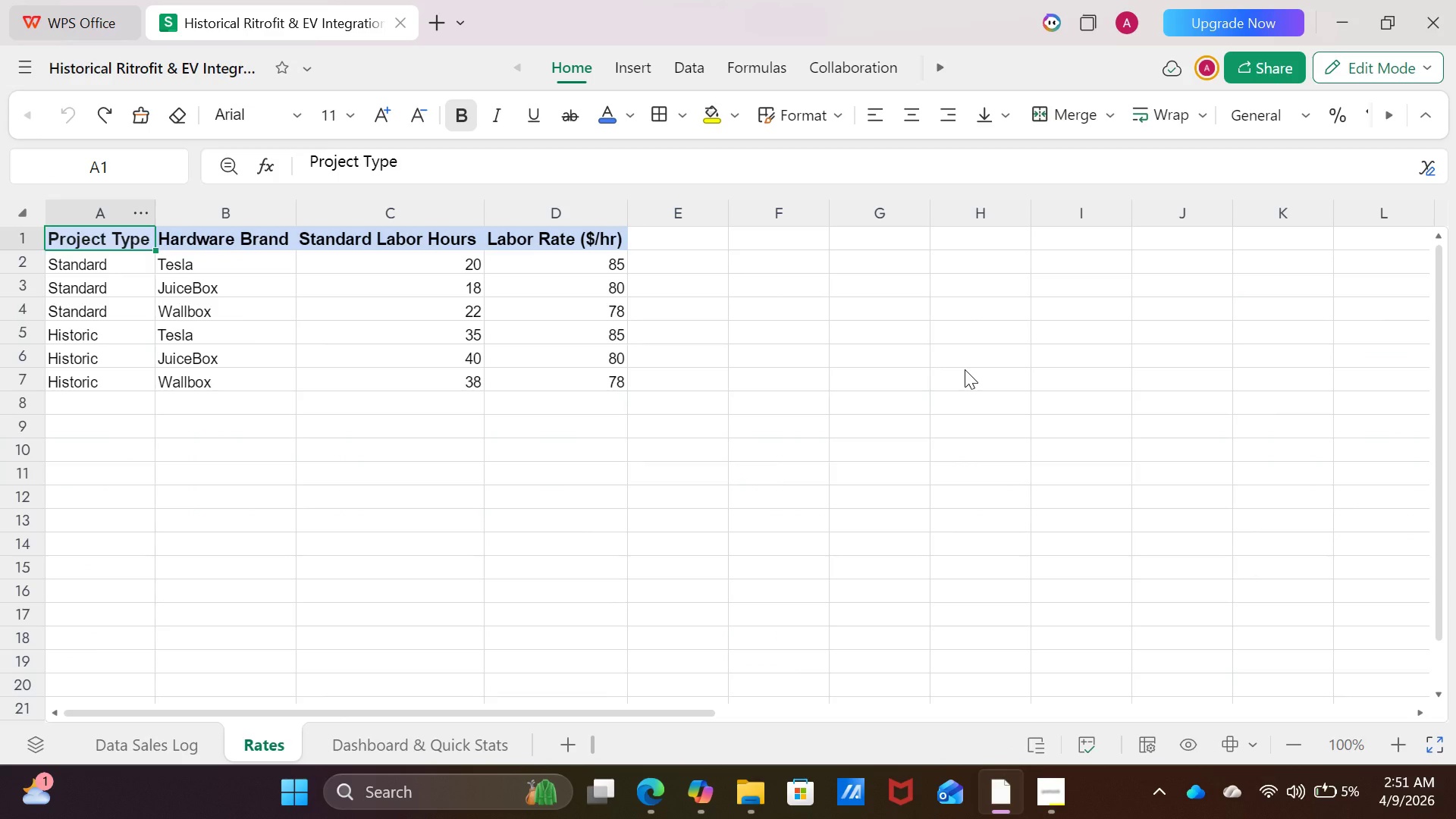 
key(Control+Z)
 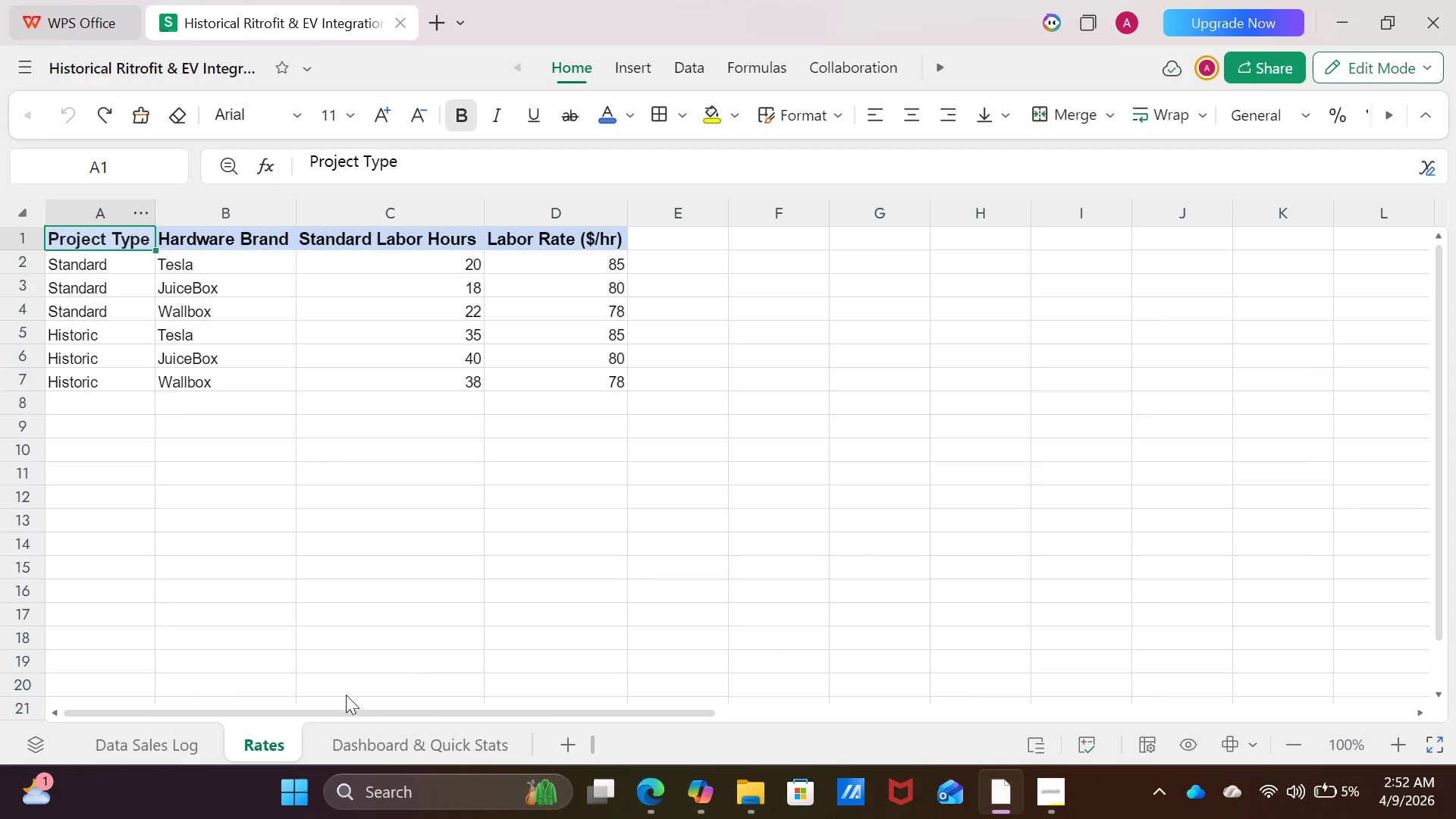 
left_click([168, 730])
 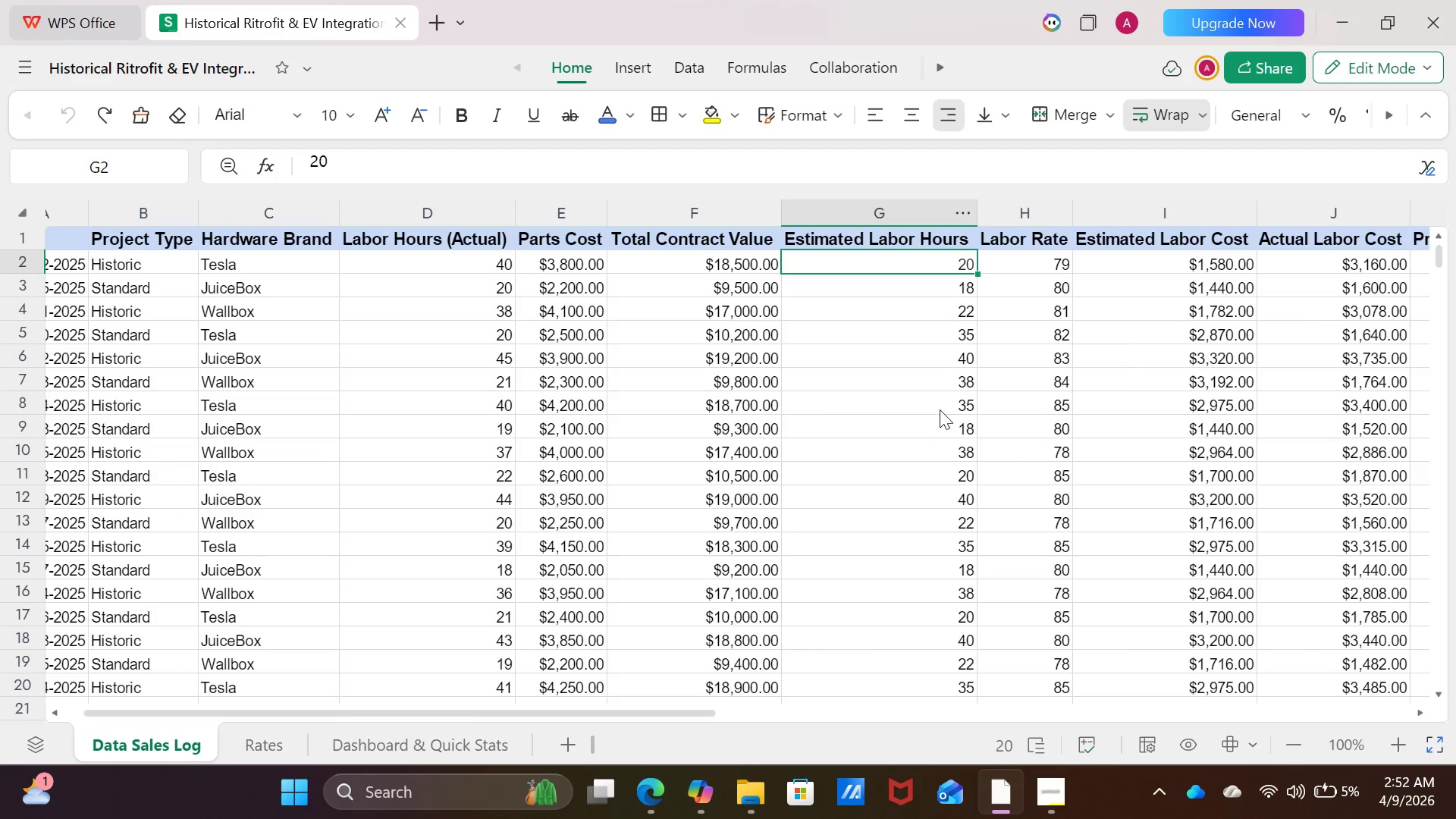 
left_click([971, 413])
 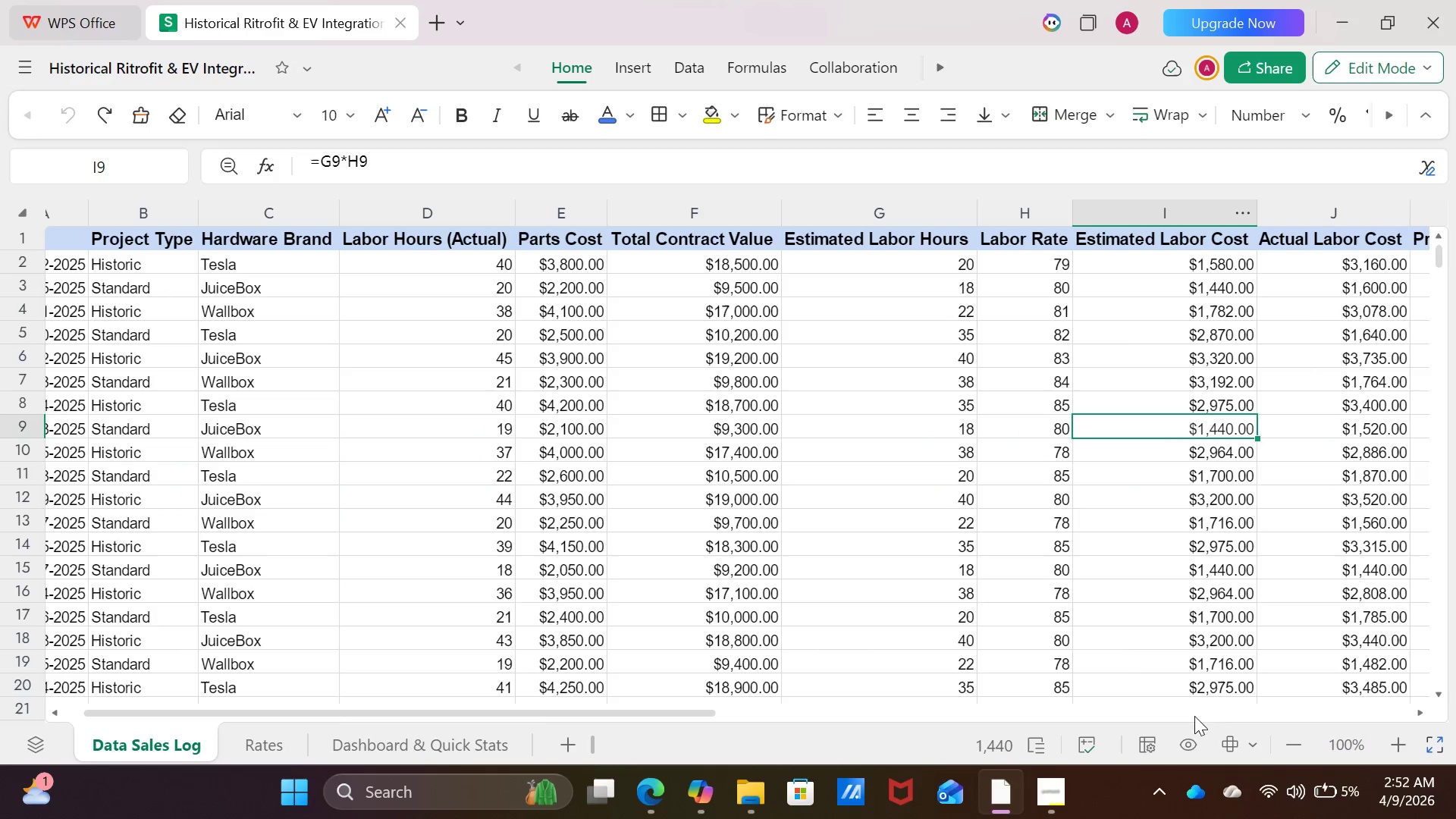 
left_click([1044, 803])